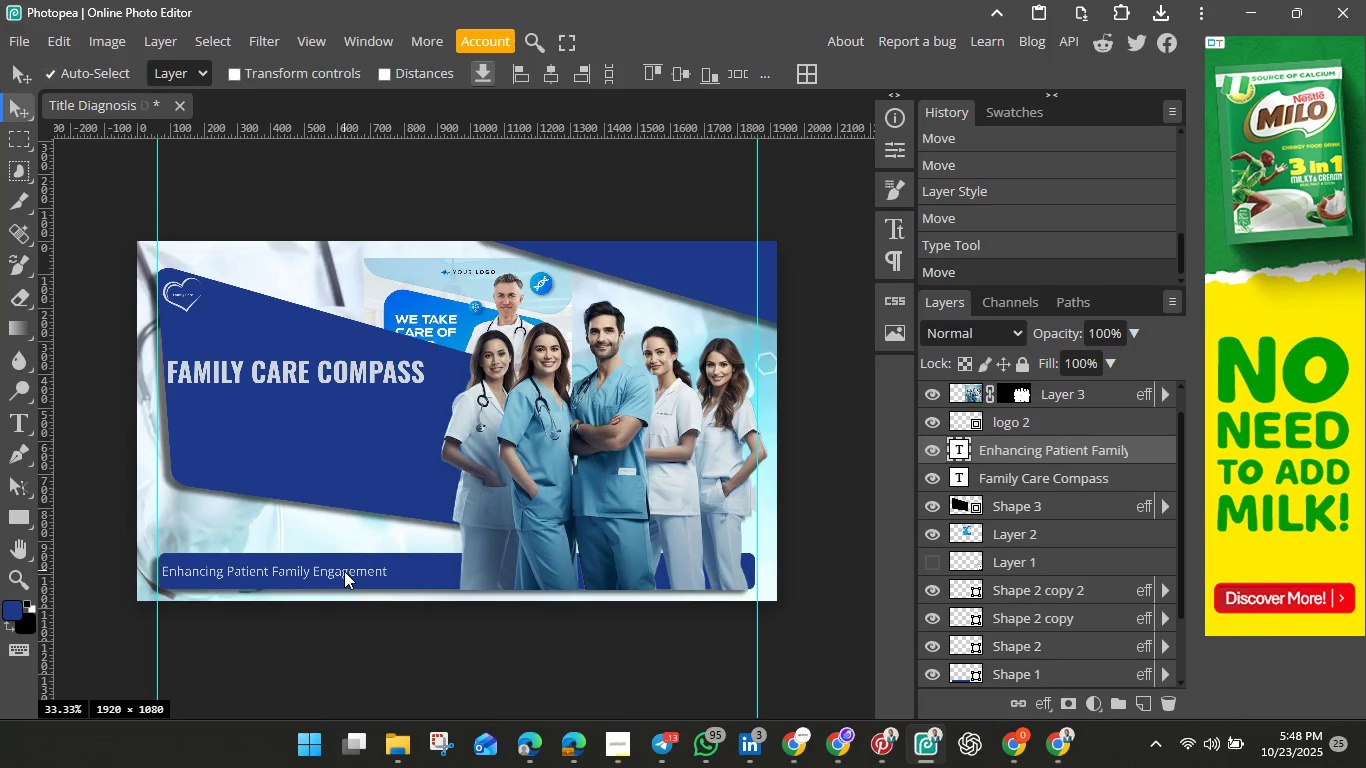 
double_click([344, 571])
 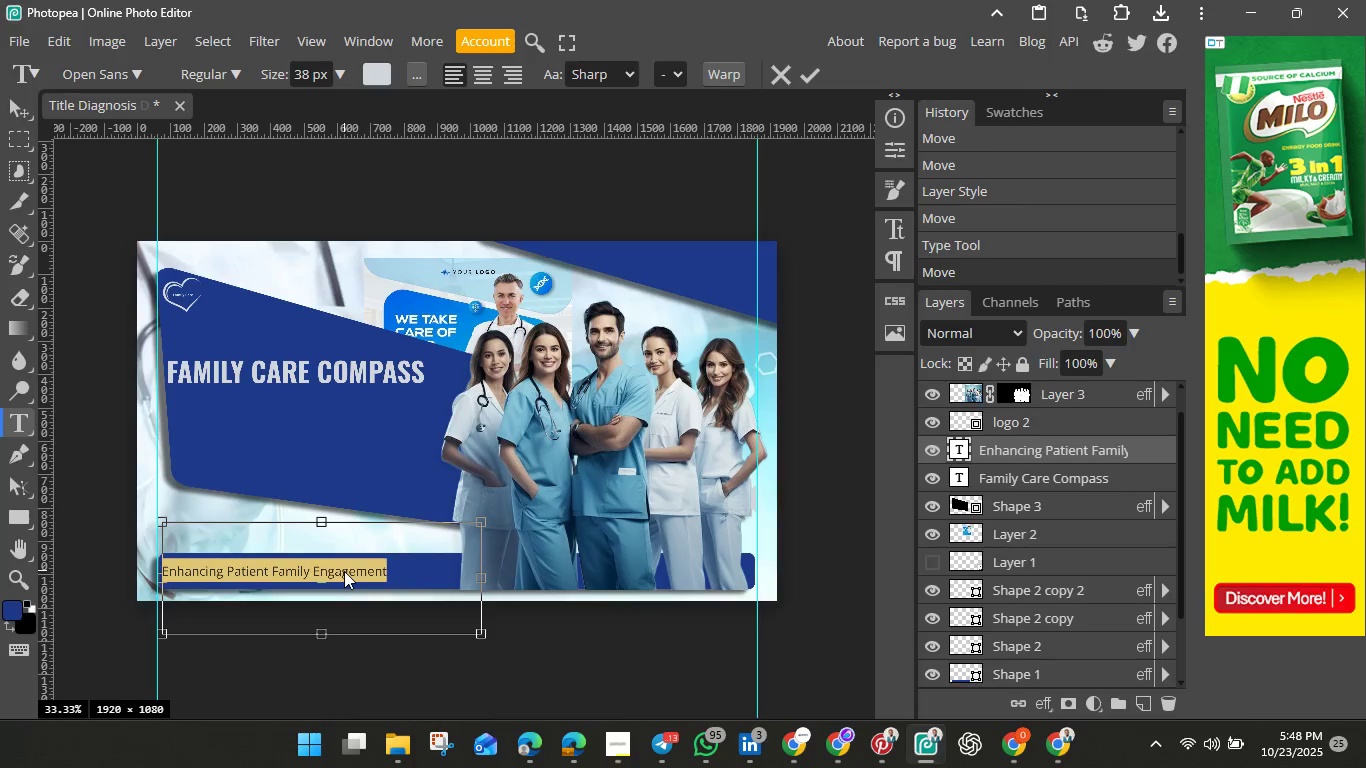 
triple_click([344, 571])
 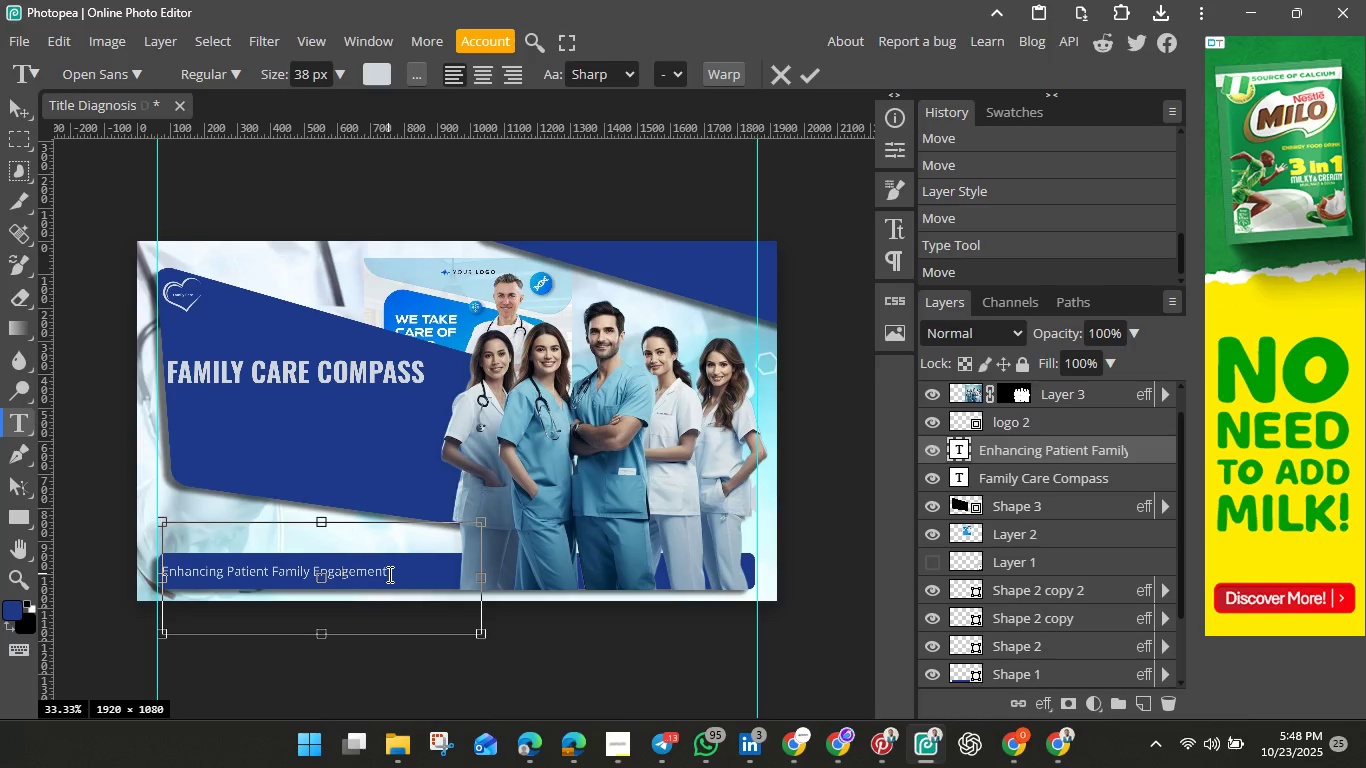 
left_click([388, 574])
 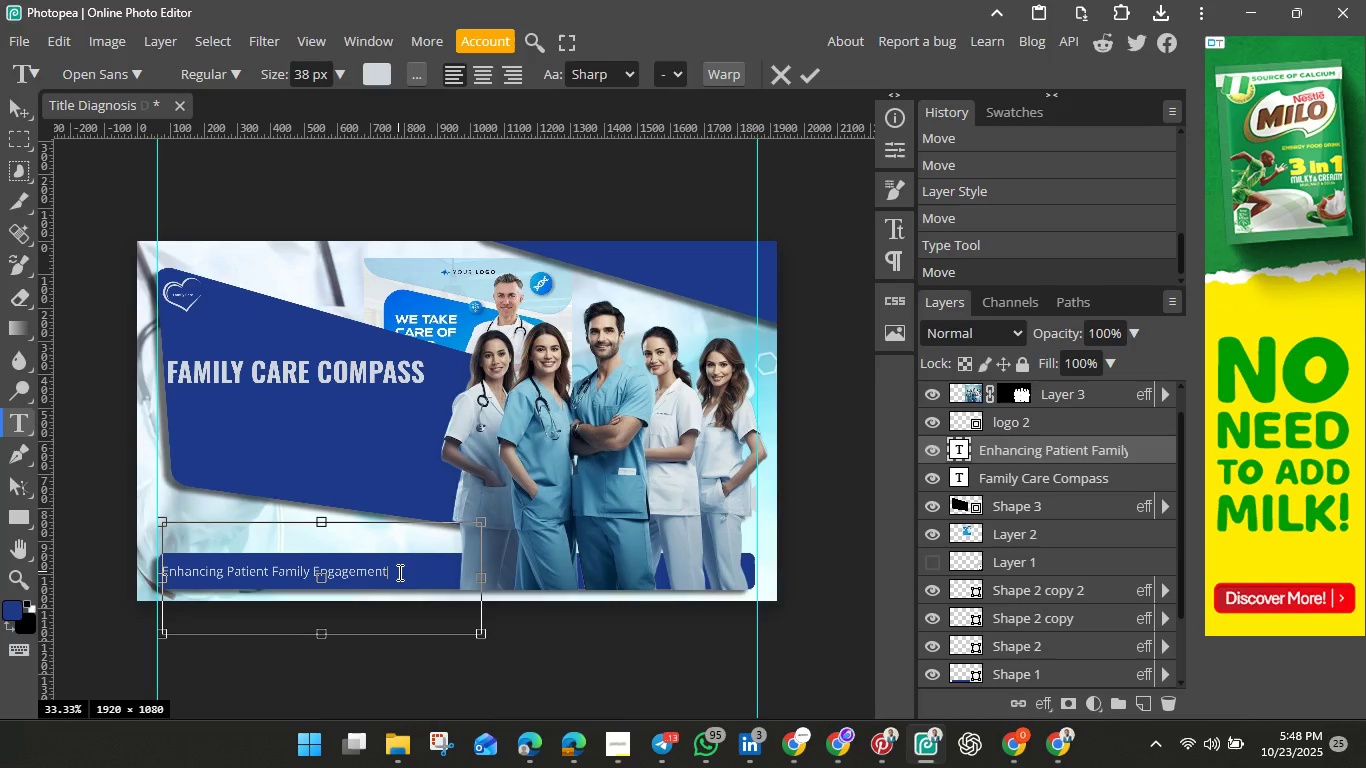 
key(Period)
 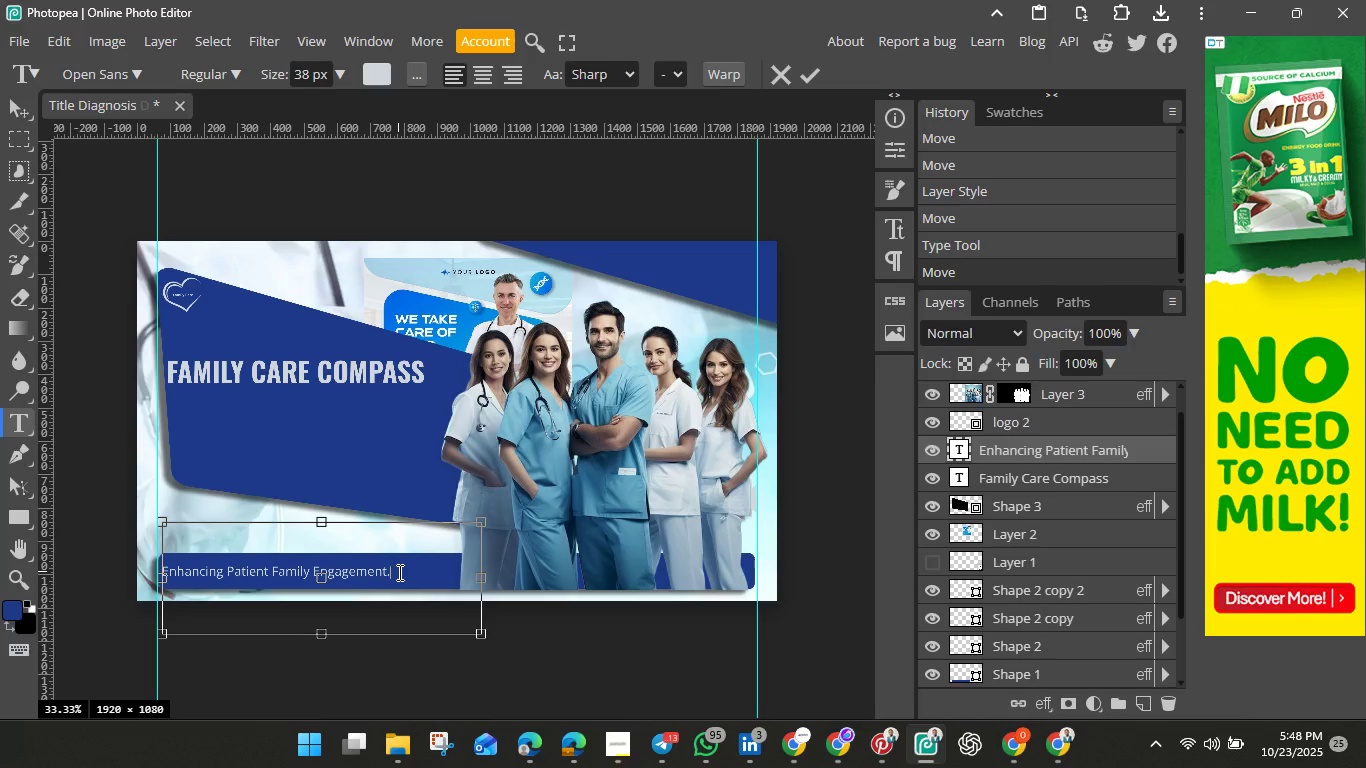 
key(Period)
 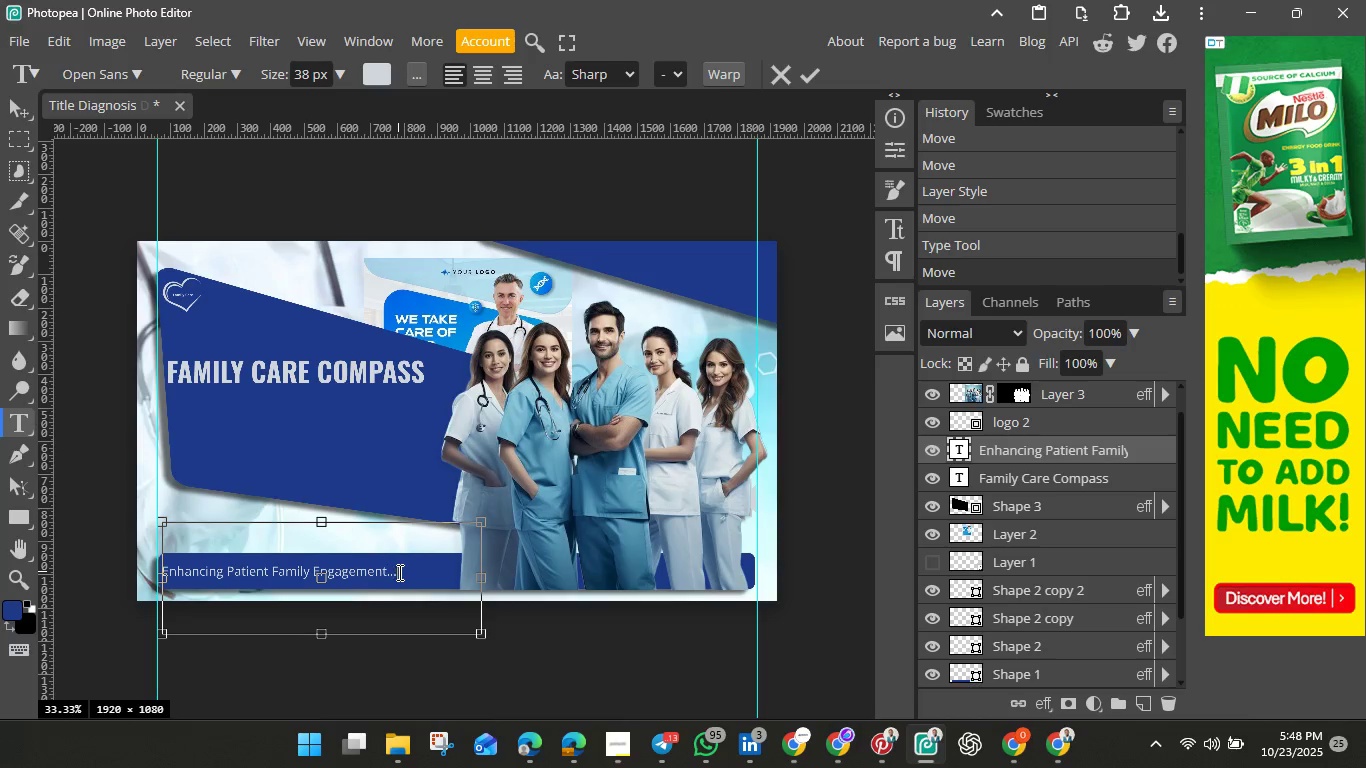 
key(Period)
 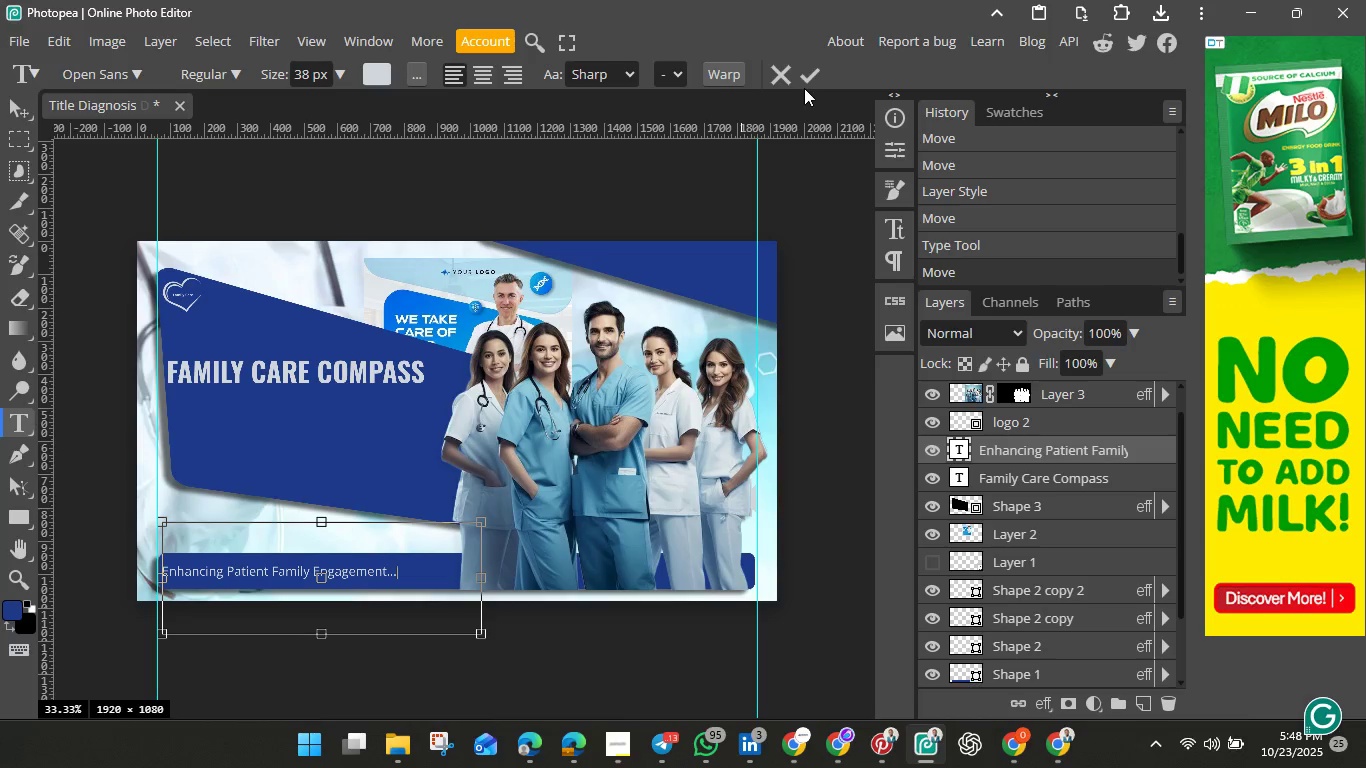 
left_click([806, 79])
 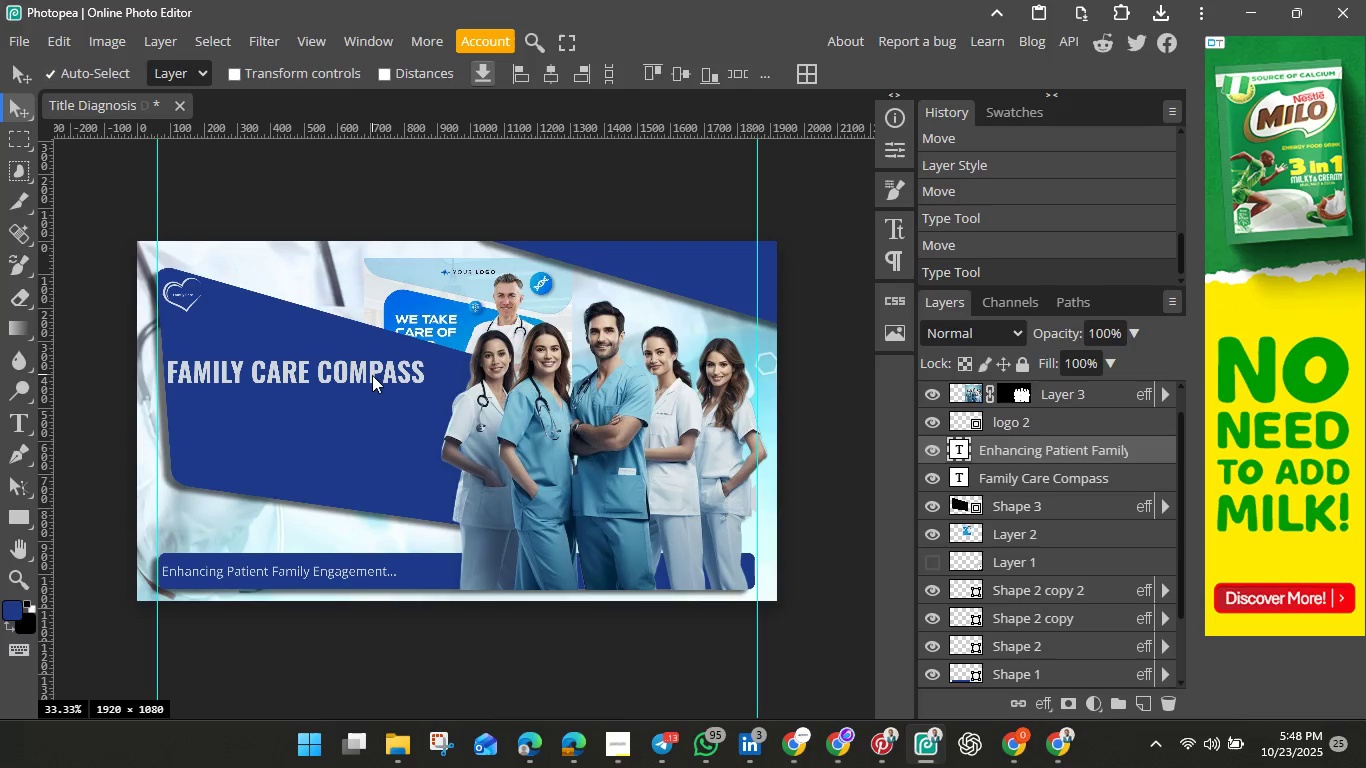 
left_click([372, 375])
 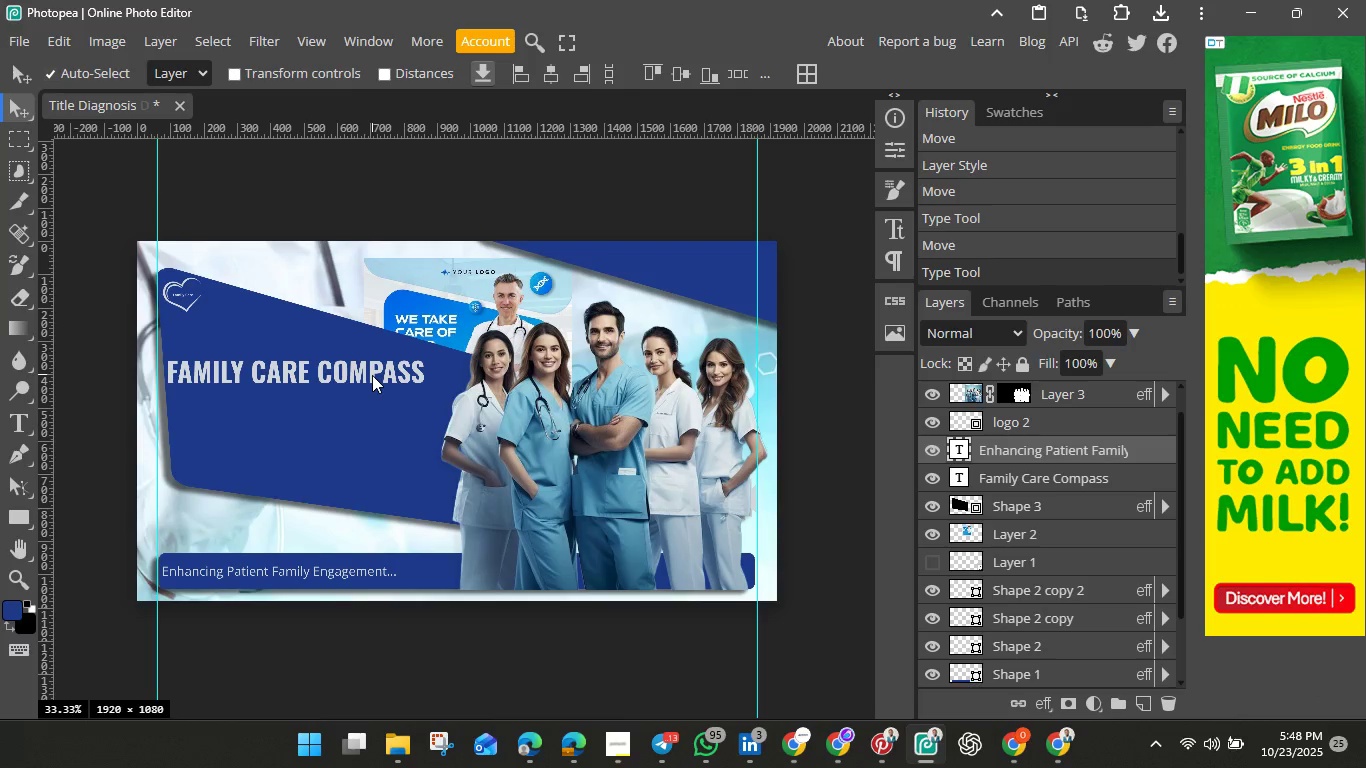 
double_click([372, 375])
 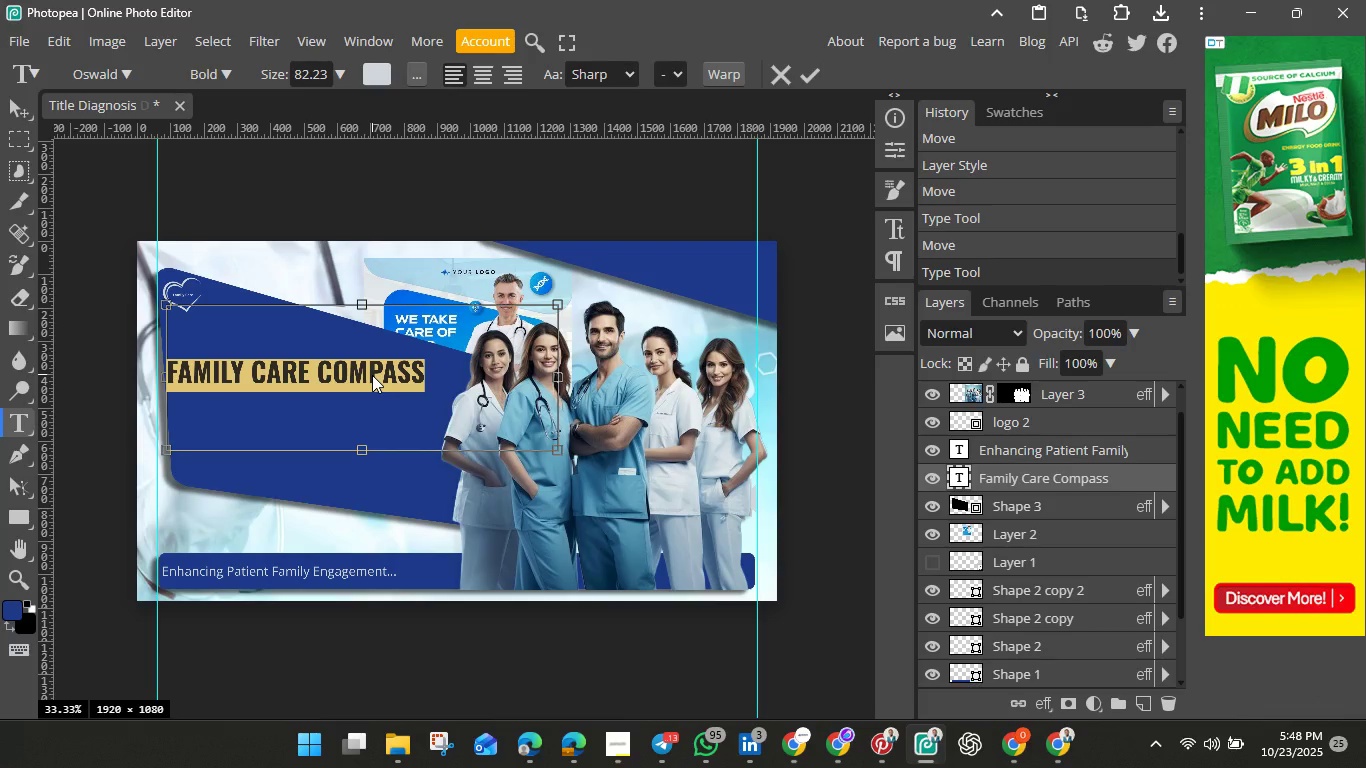 
triple_click([372, 375])
 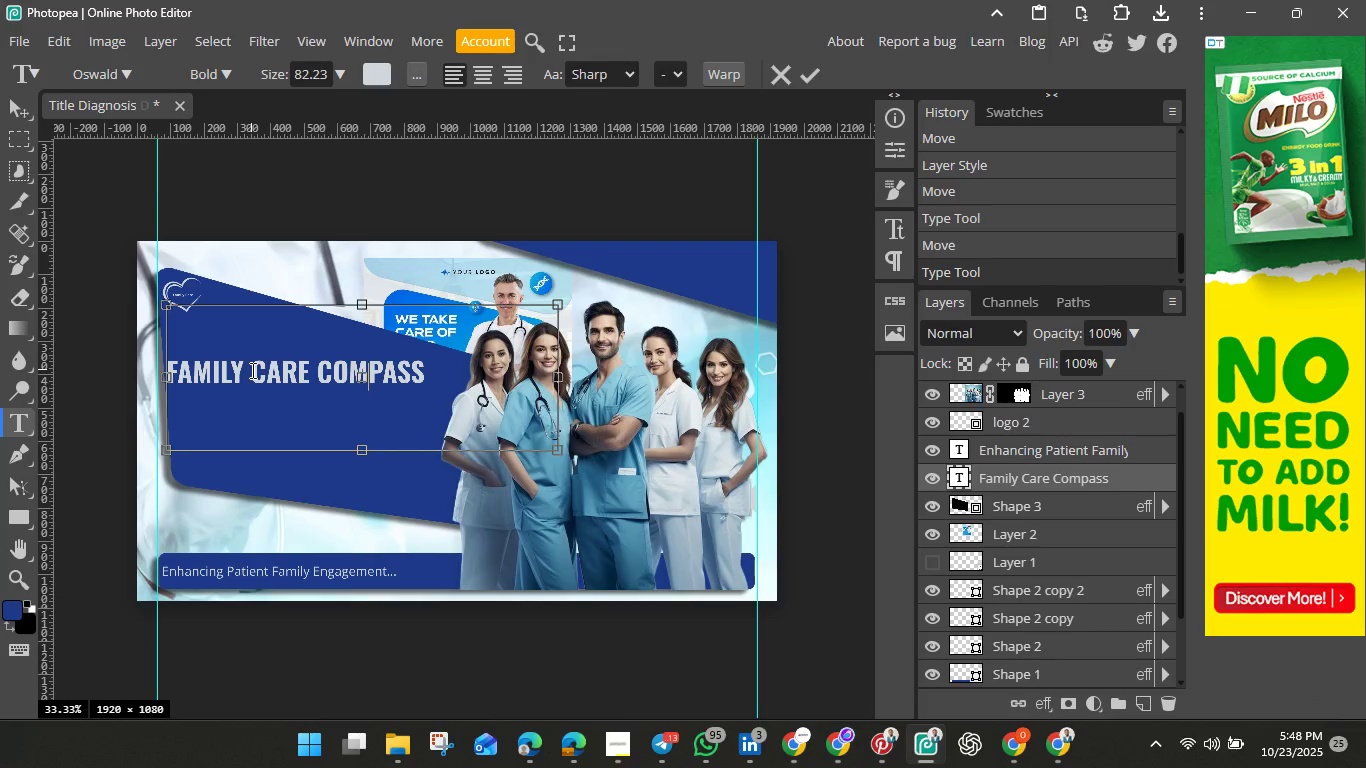 
left_click_drag(start_coordinate=[251, 370], to_coordinate=[438, 374])
 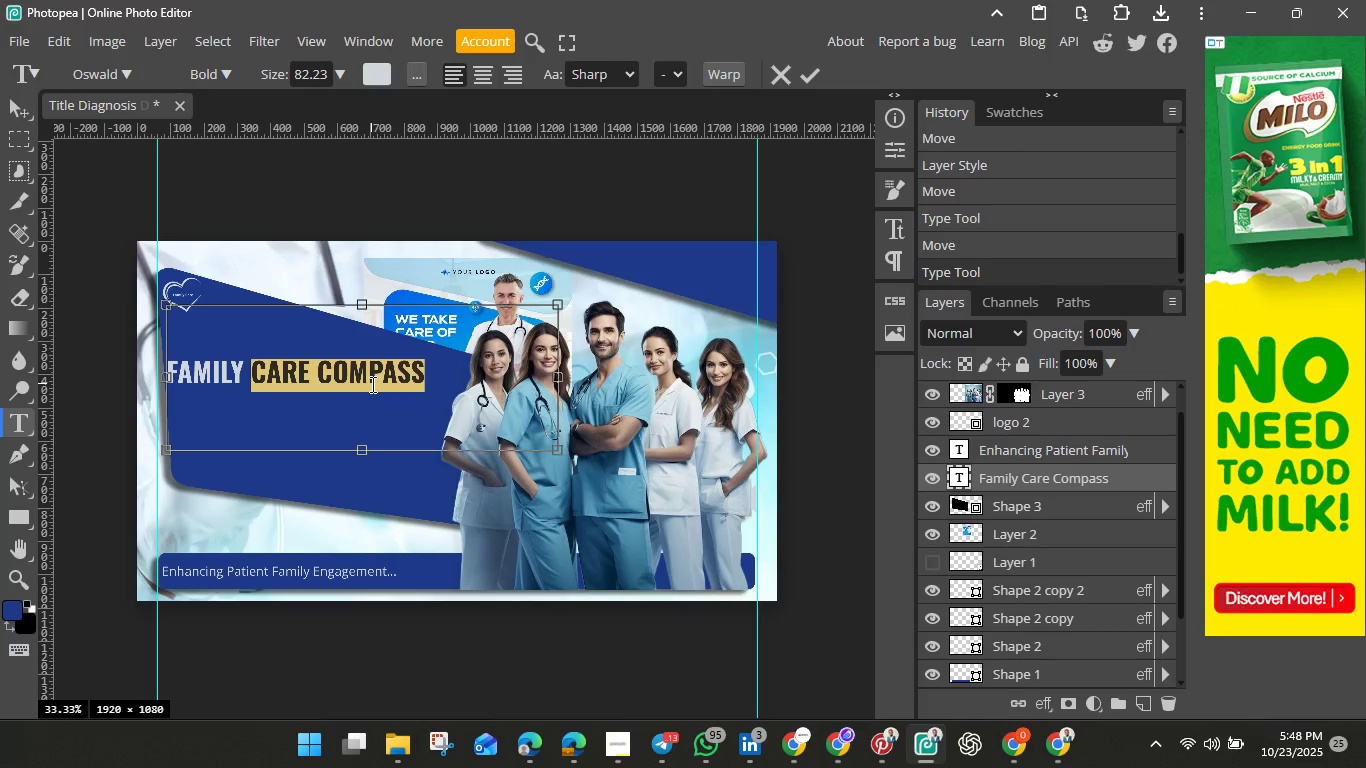 
right_click([371, 384])
 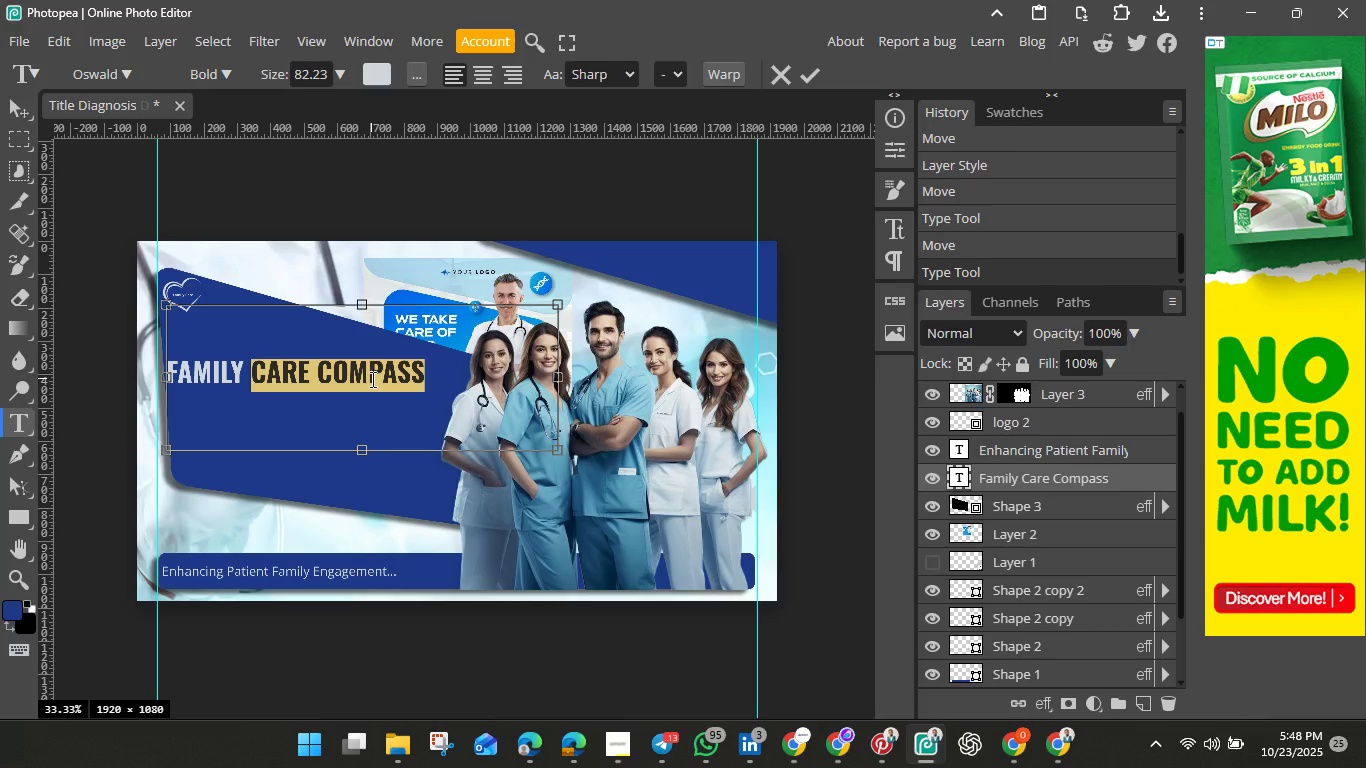 
right_click([371, 379])
 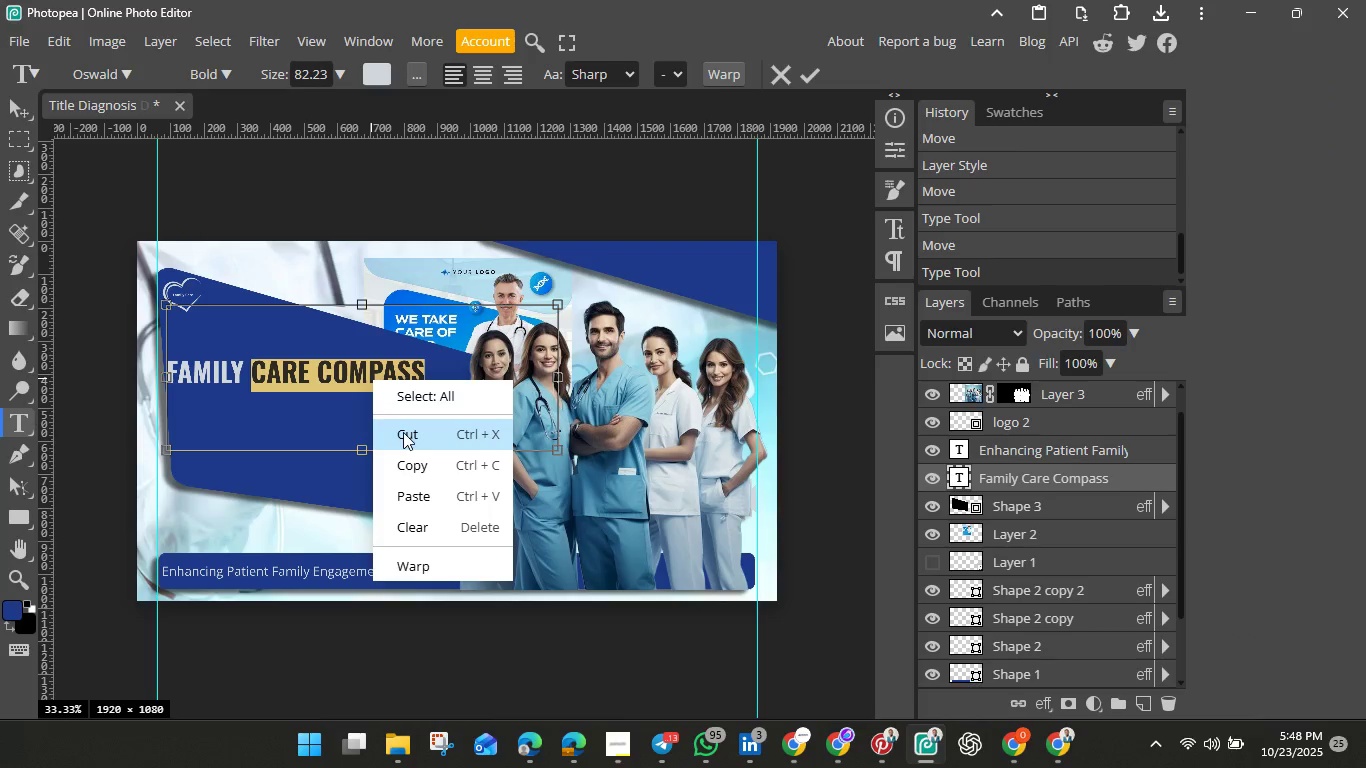 
left_click([403, 432])
 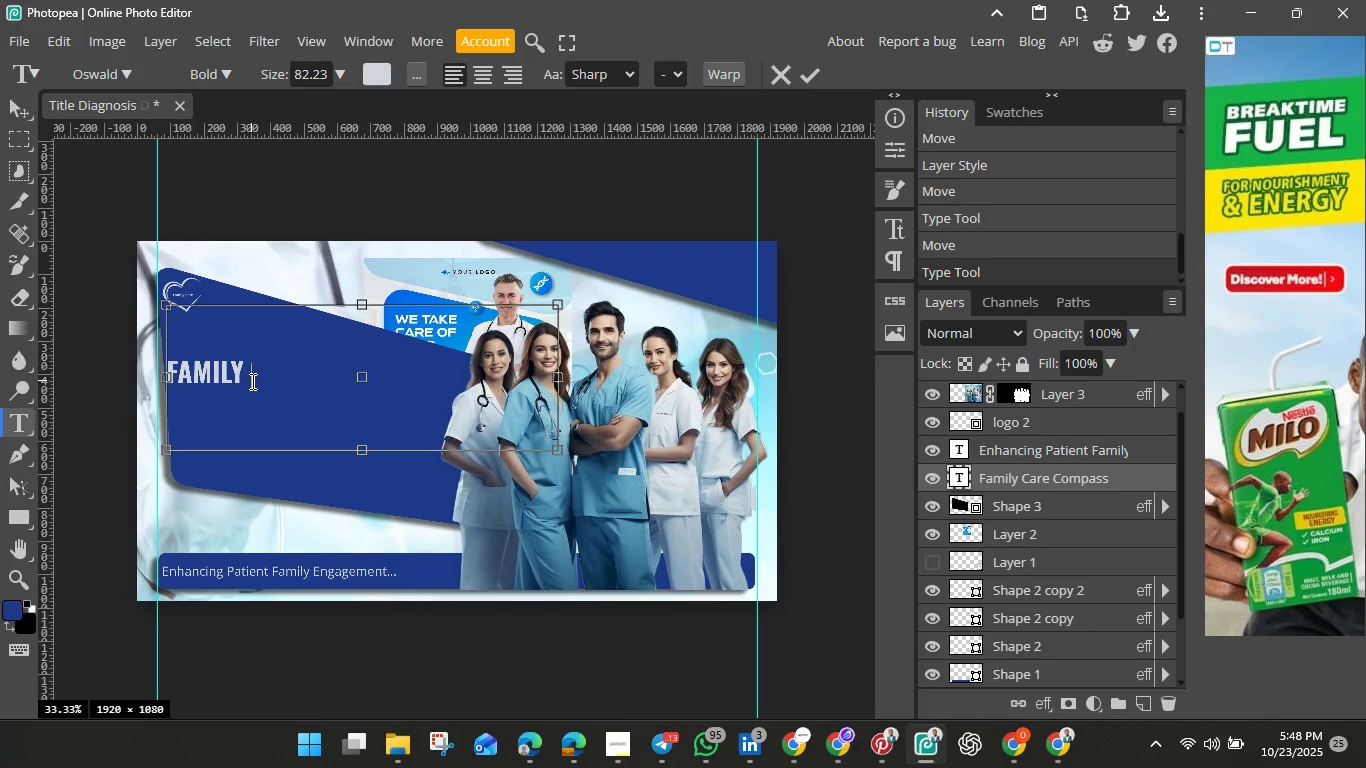 
left_click_drag(start_coordinate=[251, 381], to_coordinate=[169, 363])
 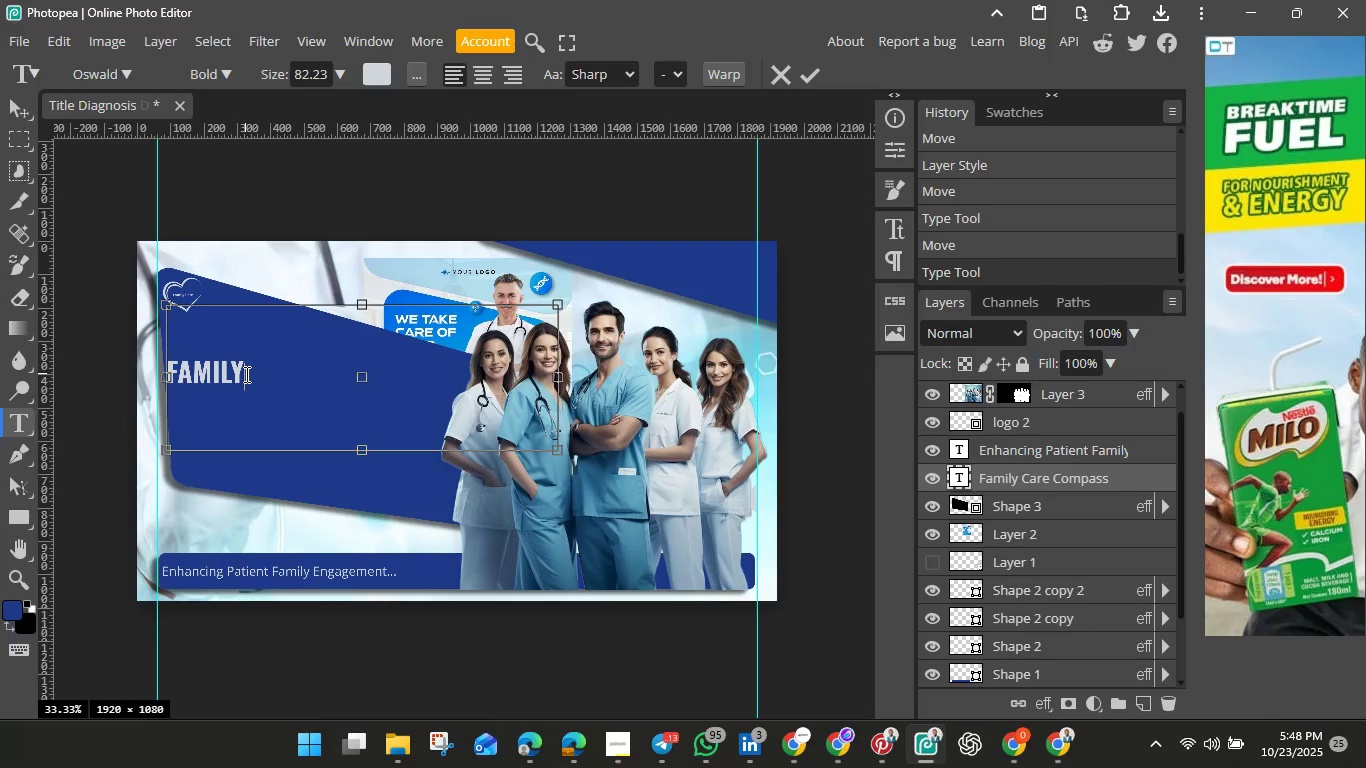 
left_click([245, 374])
 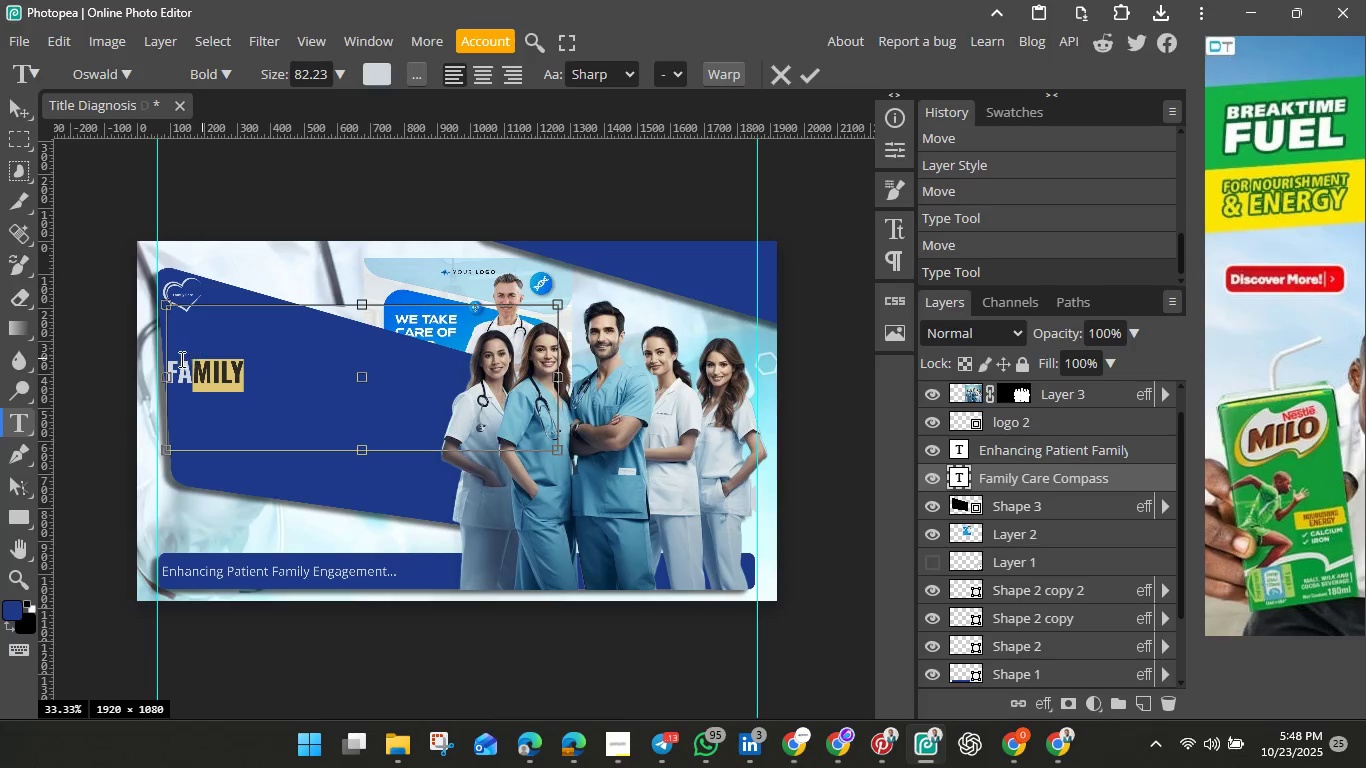 
left_click_drag(start_coordinate=[245, 374], to_coordinate=[167, 359])
 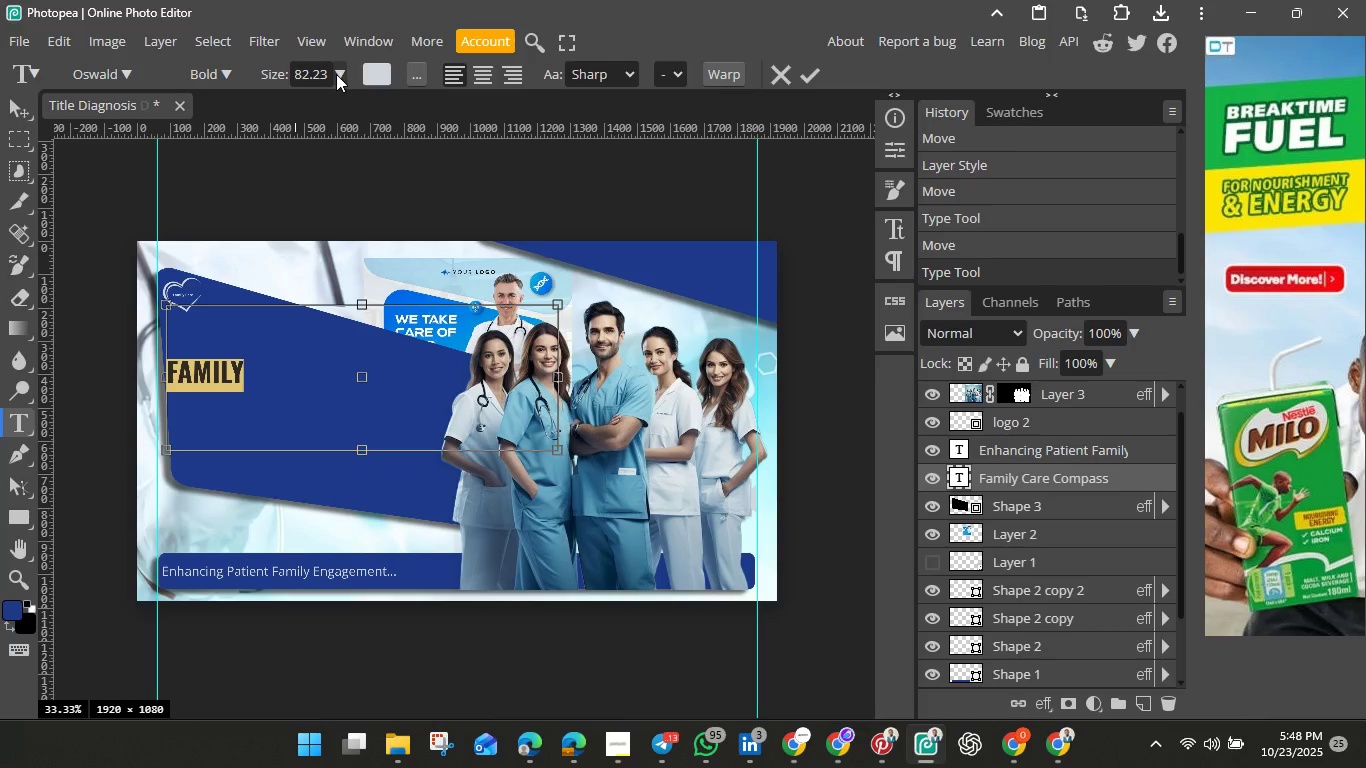 
left_click([336, 74])
 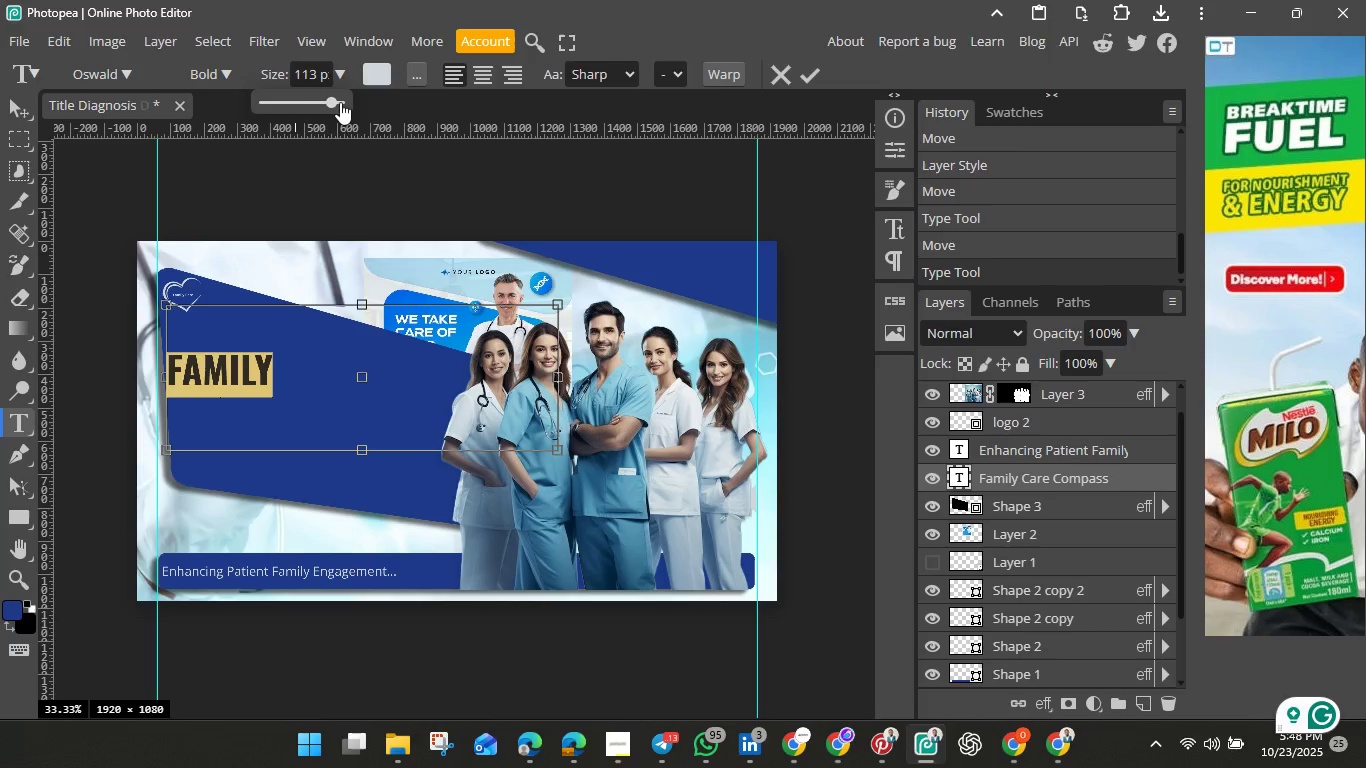 
left_click_drag(start_coordinate=[324, 100], to_coordinate=[358, 108])
 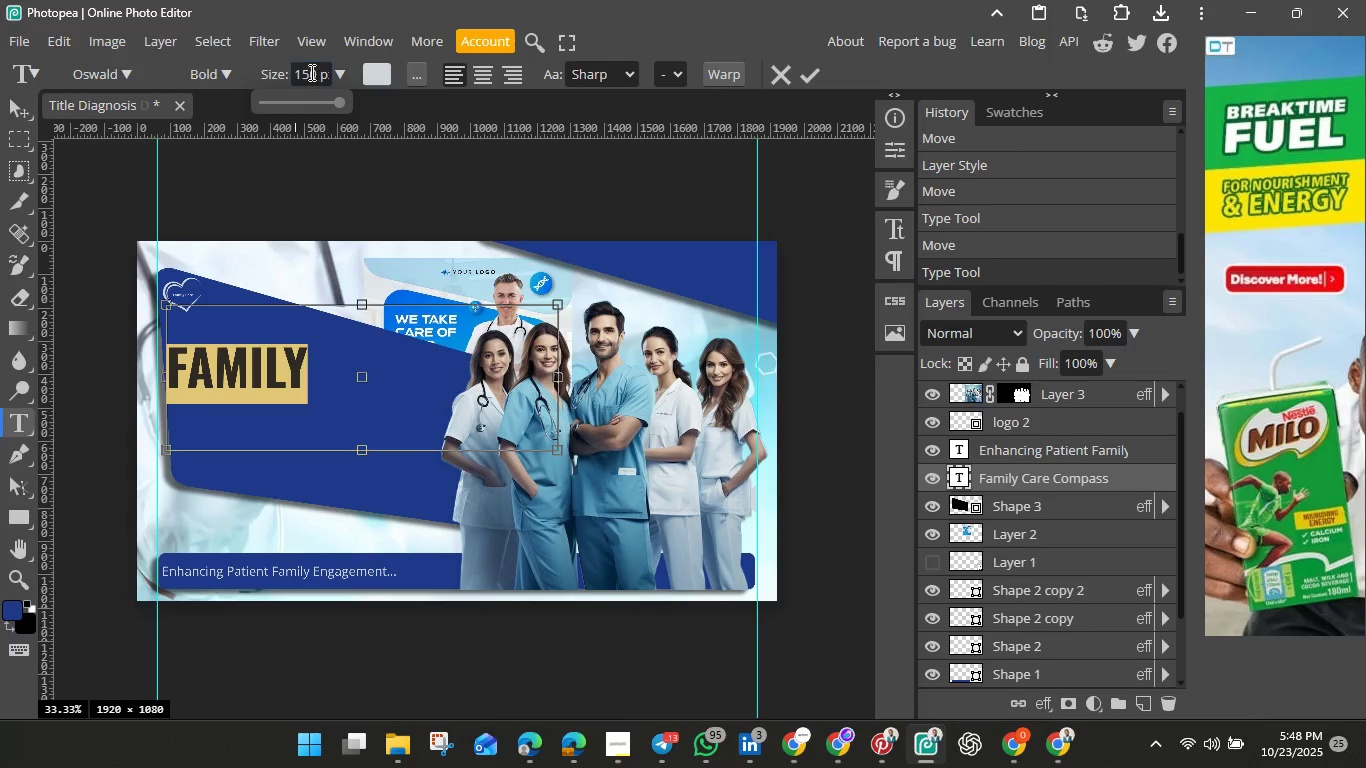 
double_click([310, 71])
 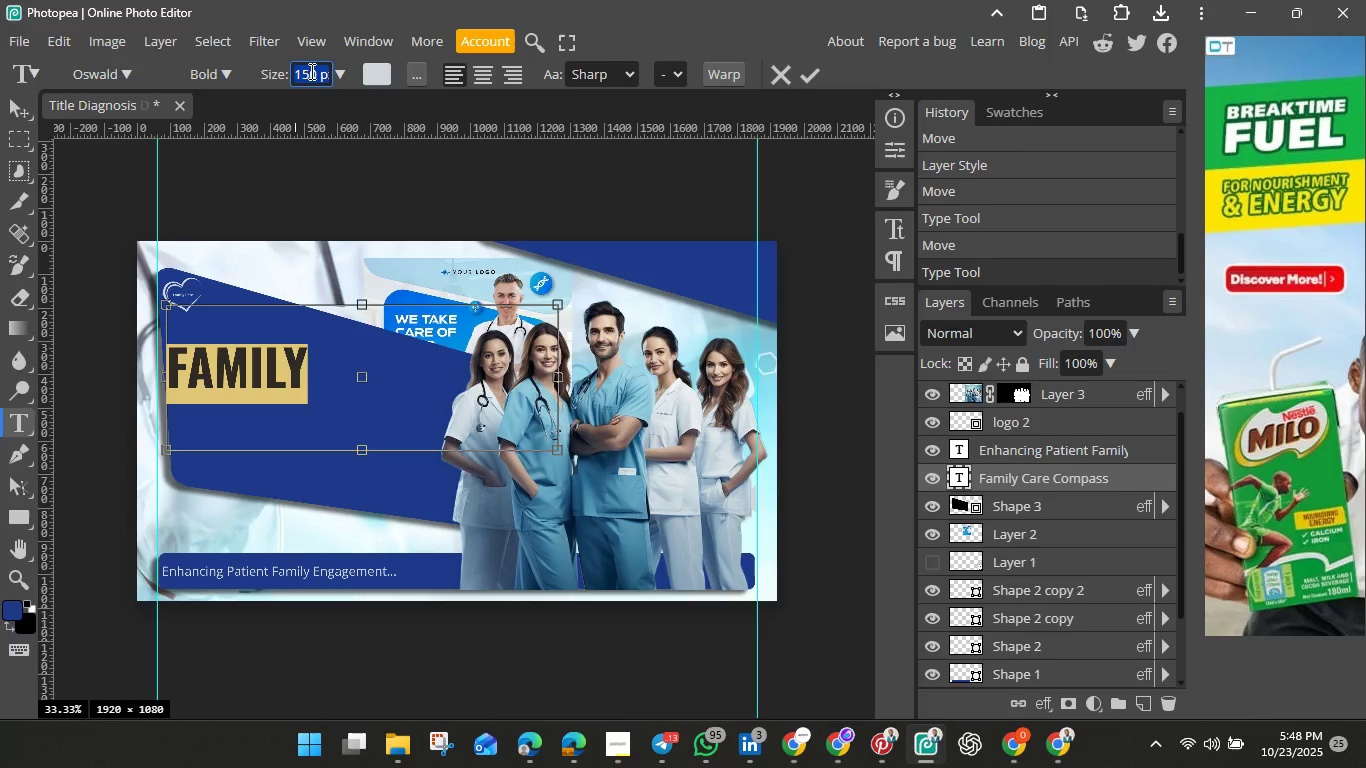 
triple_click([310, 71])
 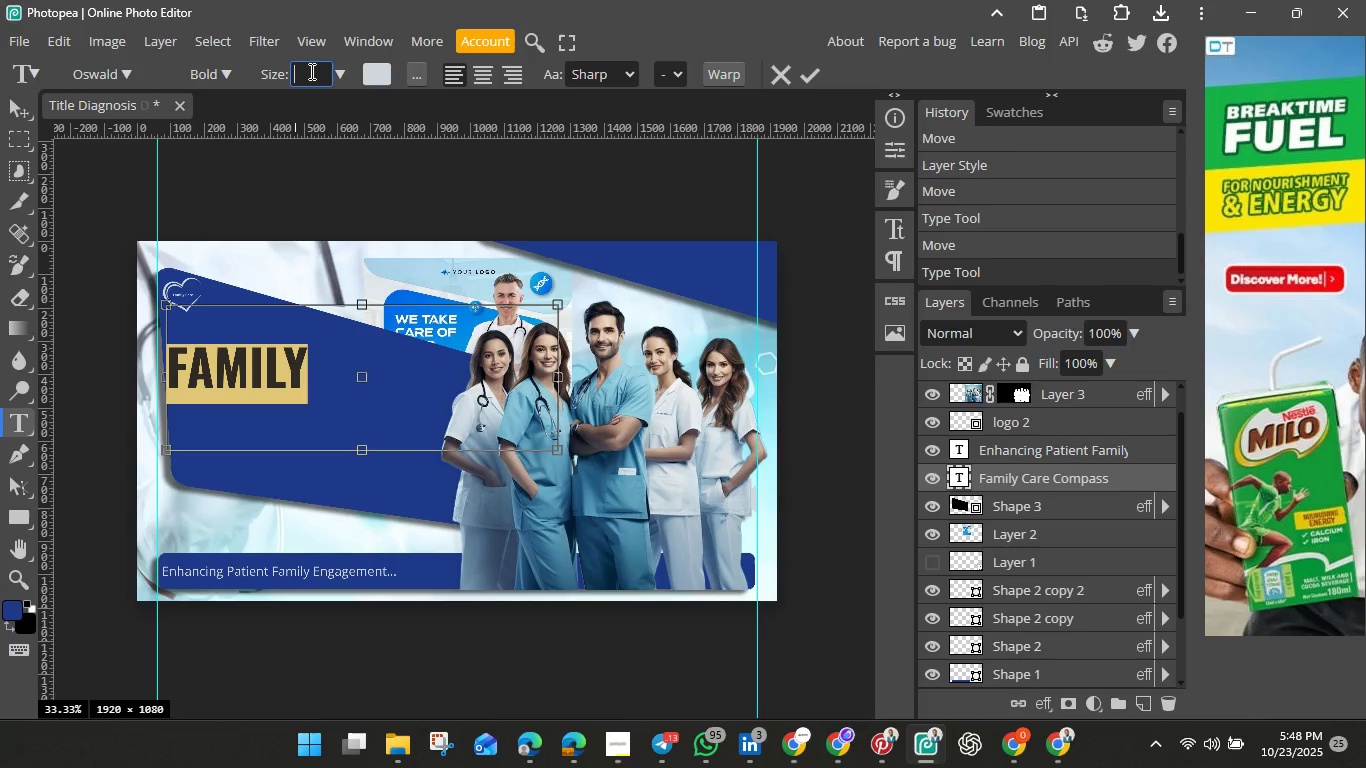 
key(Backspace)
type(200)
 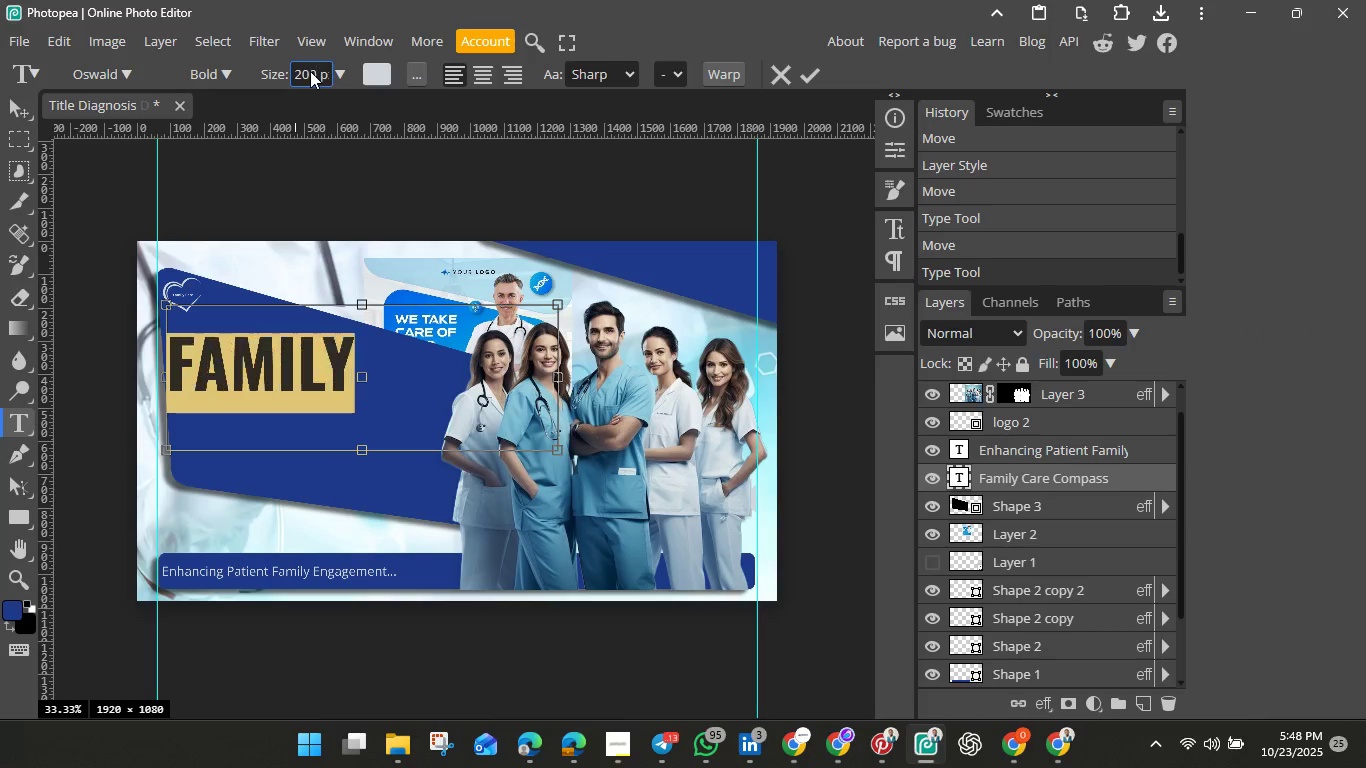 
key(Enter)
 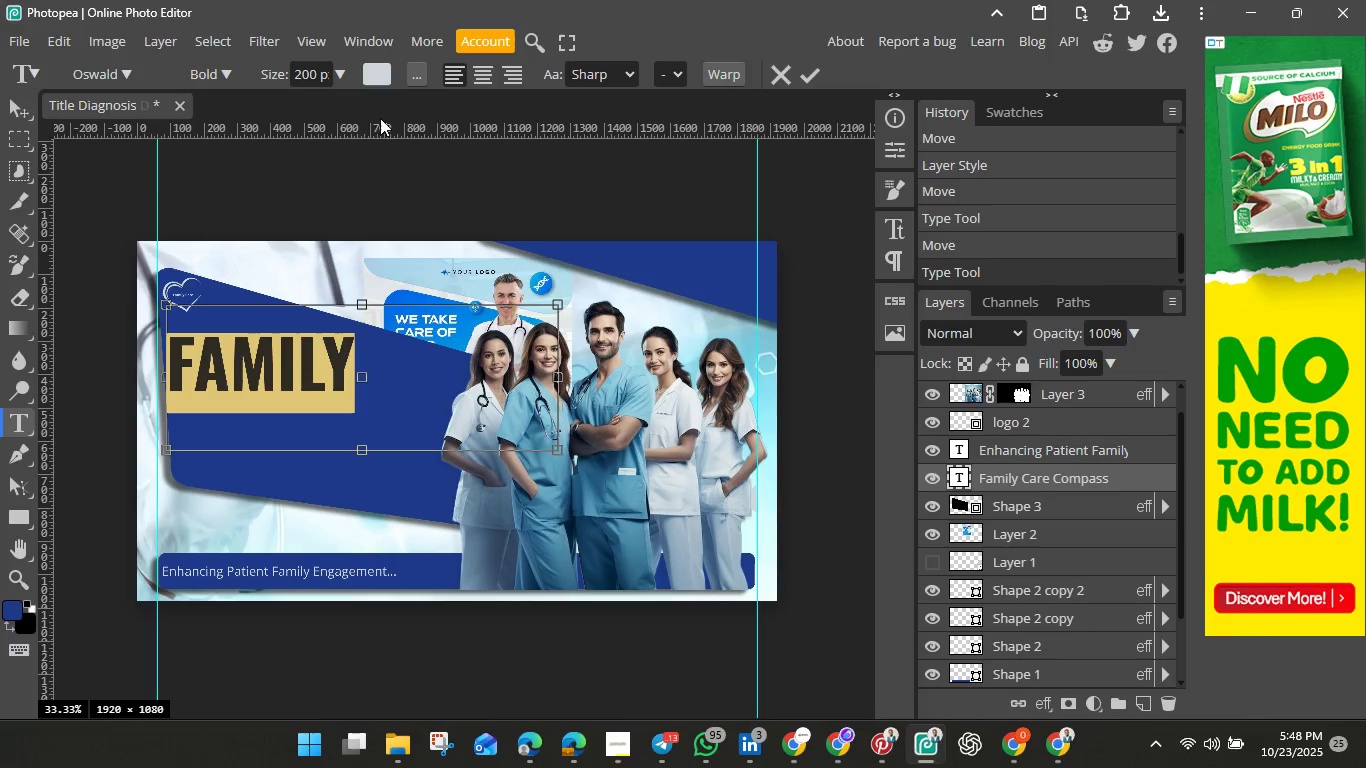 
double_click([310, 74])
 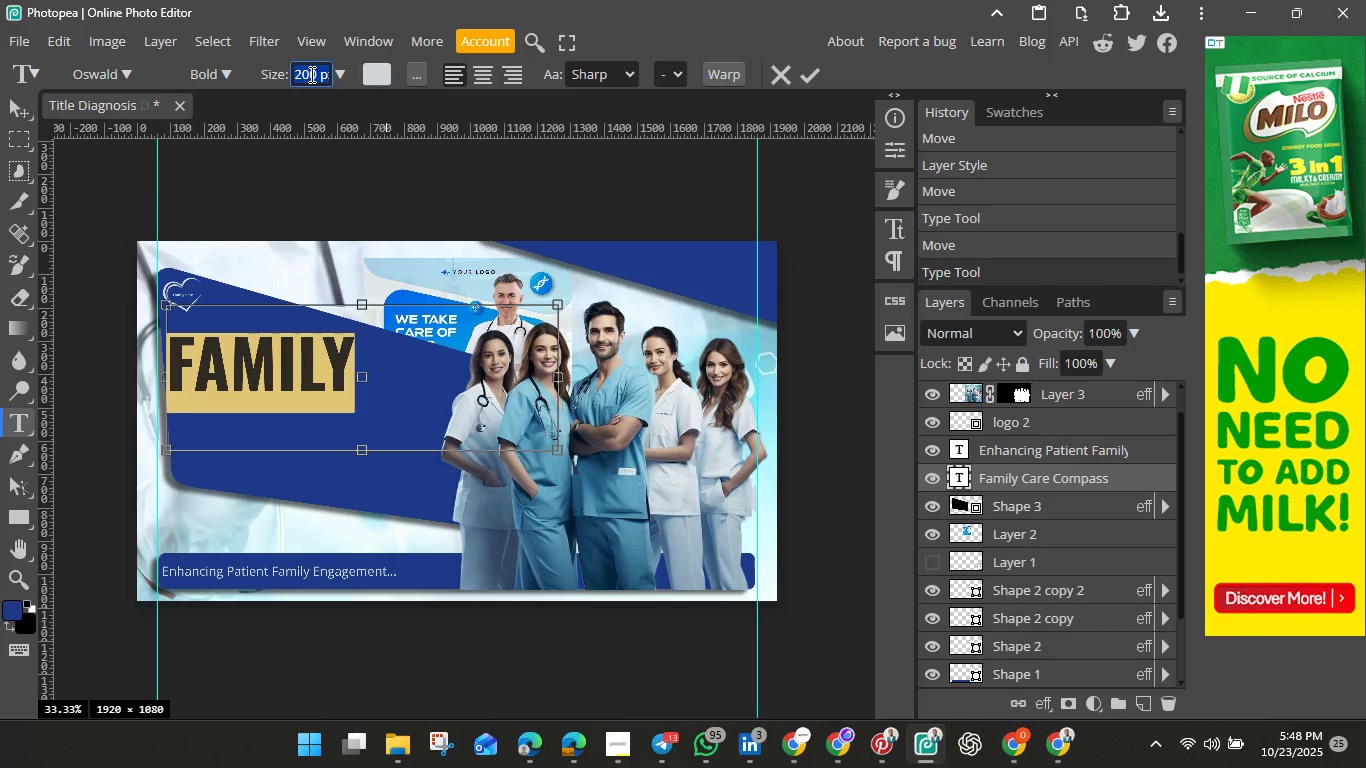 
triple_click([310, 74])
 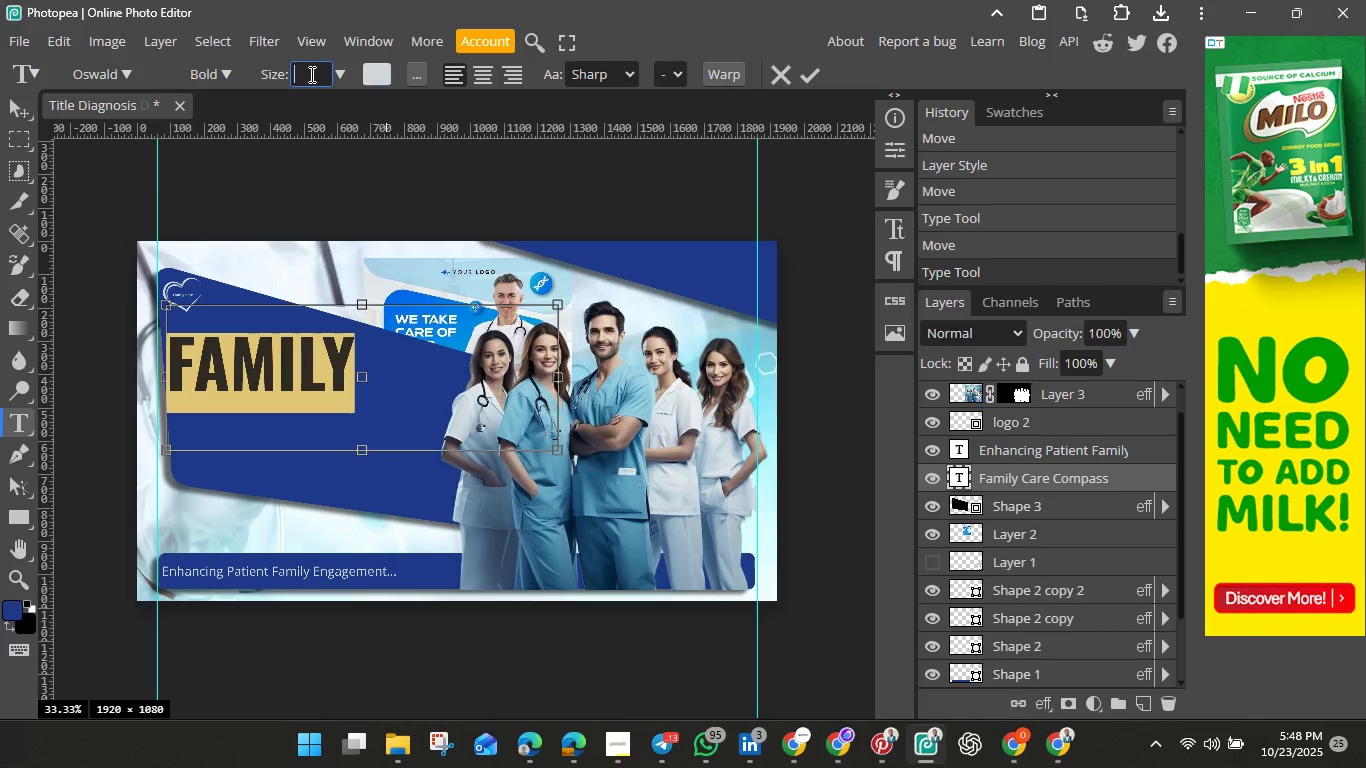 
key(Backspace)
type(250)
 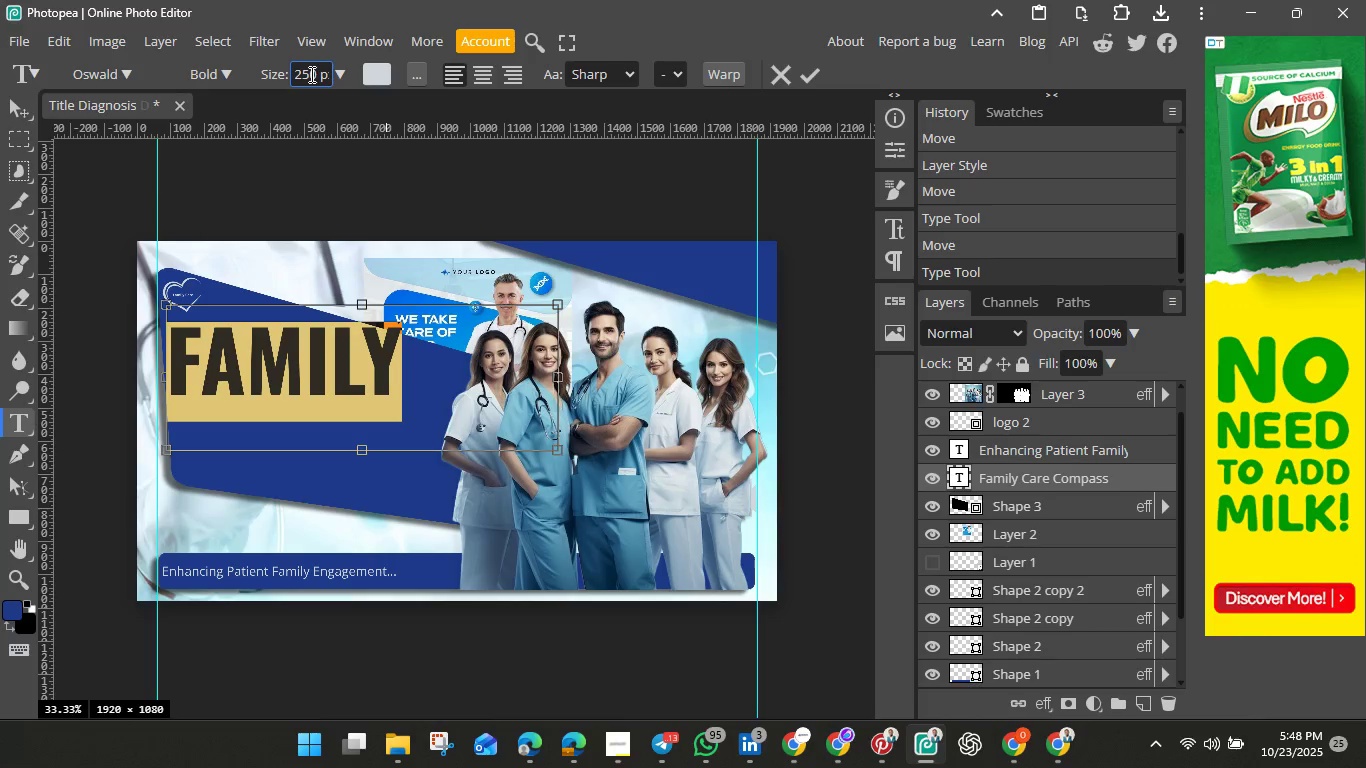 
key(Enter)
 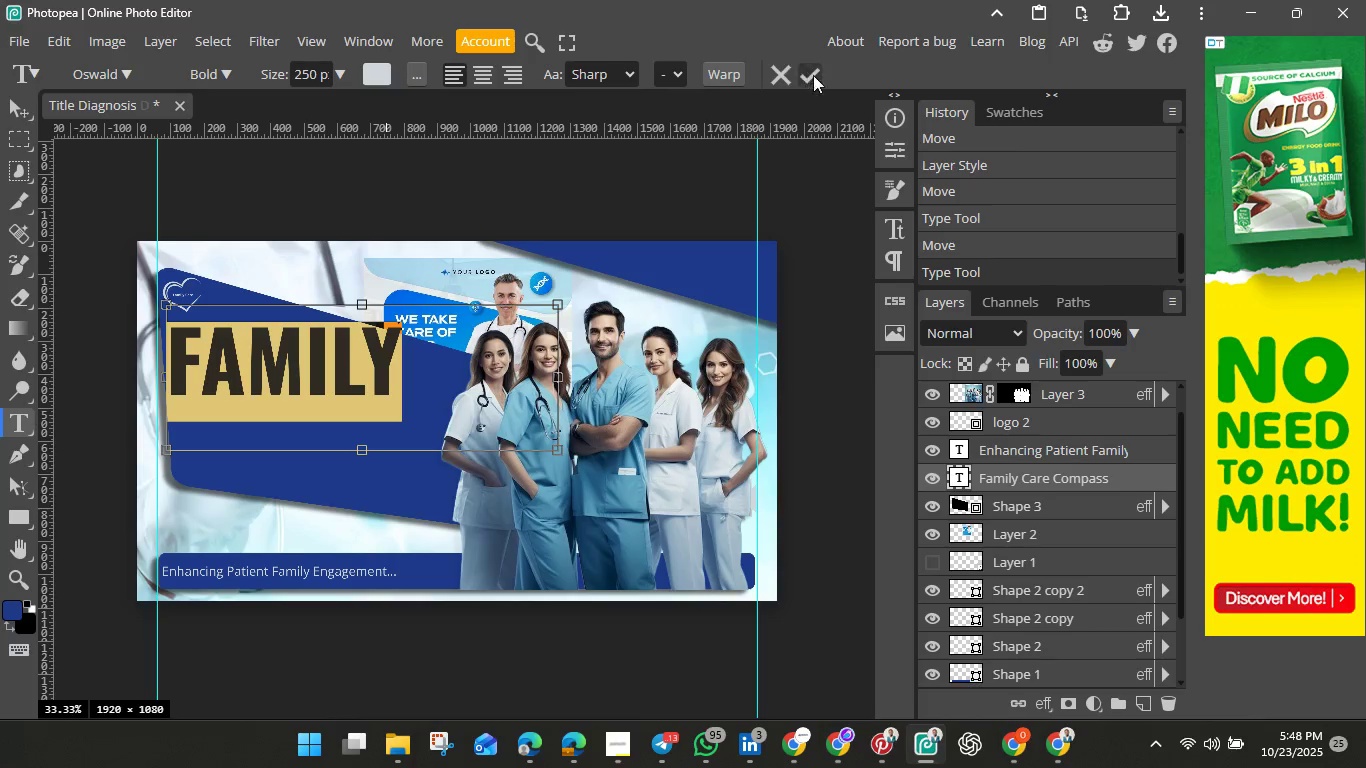 
left_click([812, 79])
 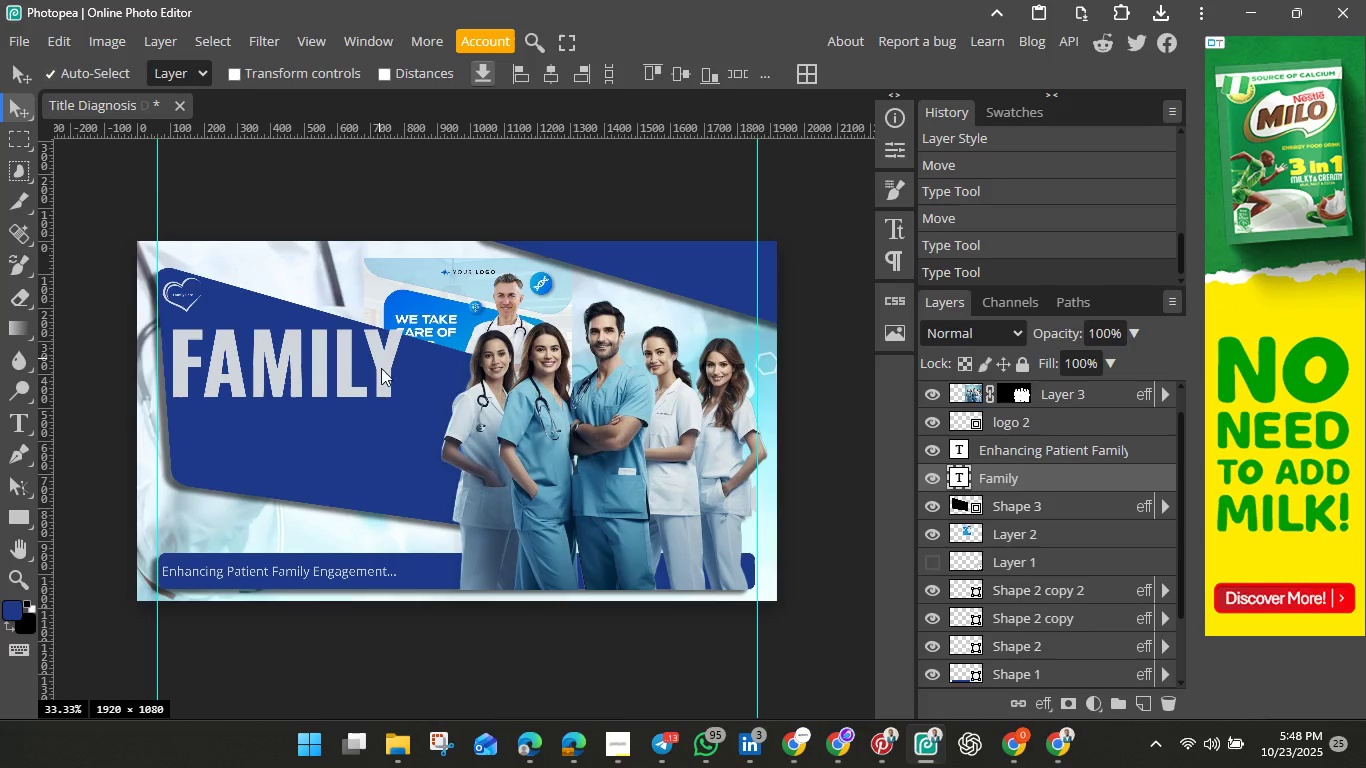 
left_click_drag(start_coordinate=[377, 357], to_coordinate=[379, 388])
 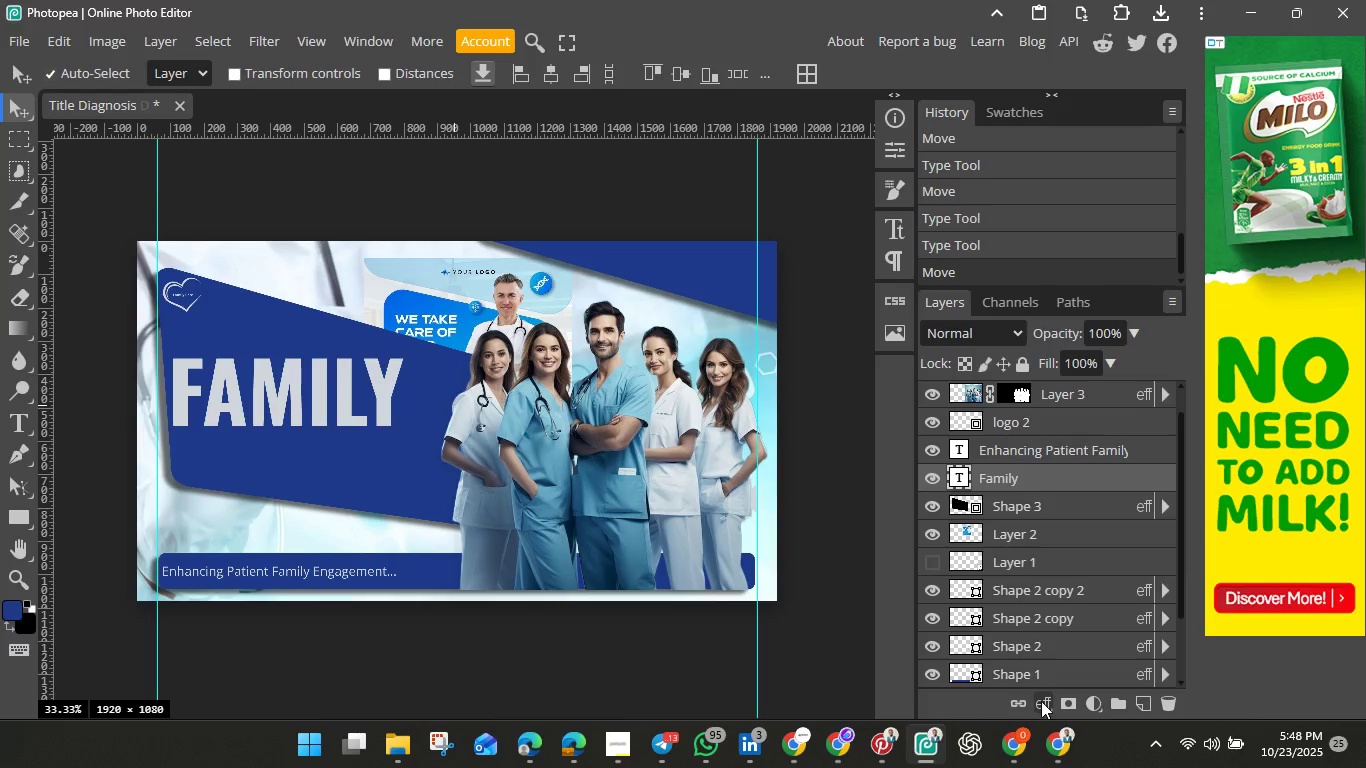 
left_click([1041, 701])
 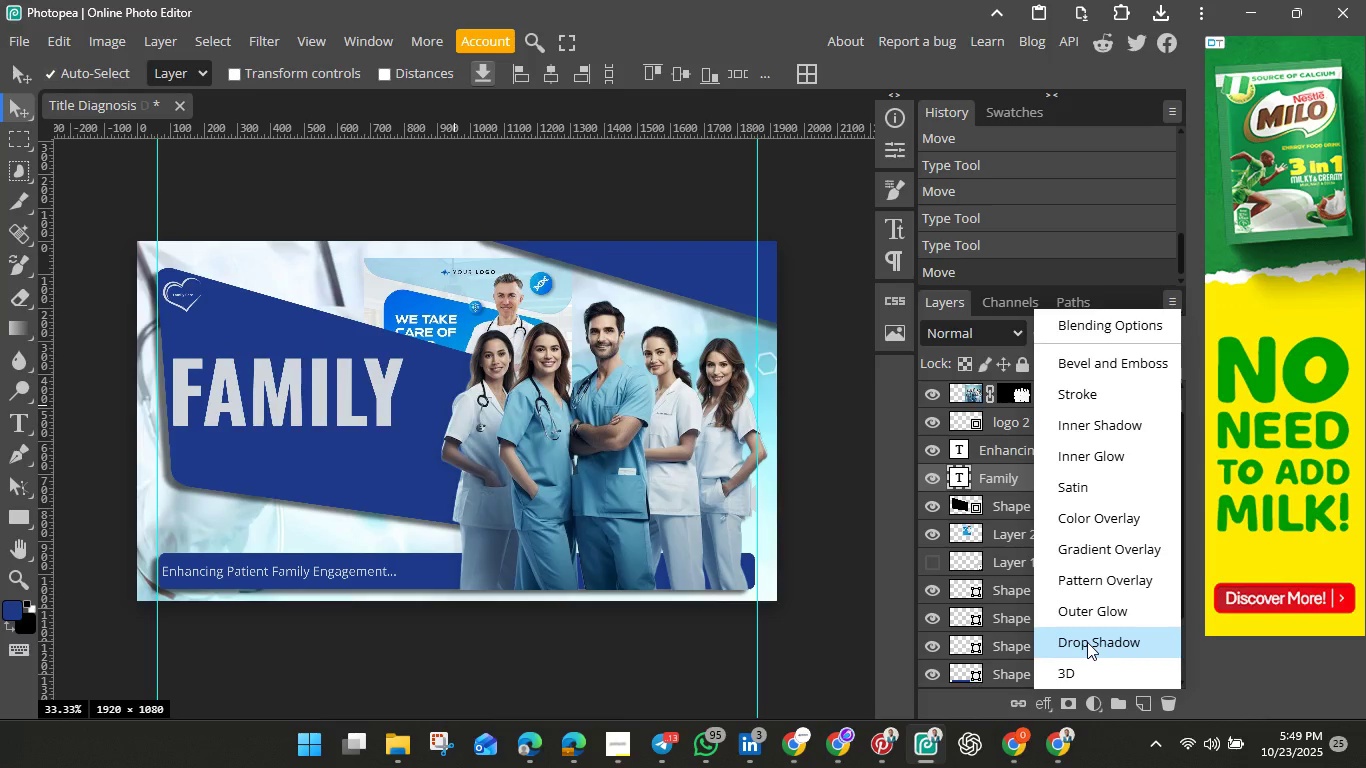 
left_click([1087, 642])
 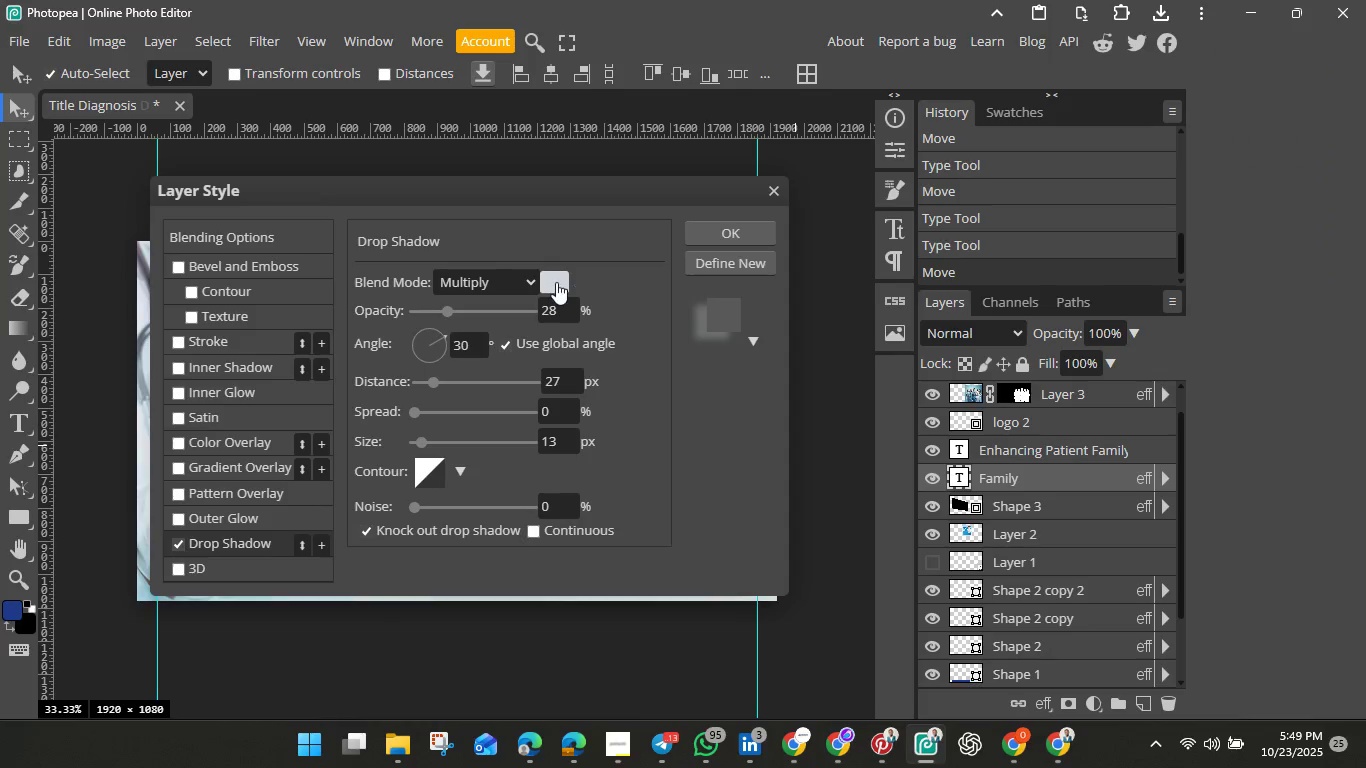 
left_click([556, 281])
 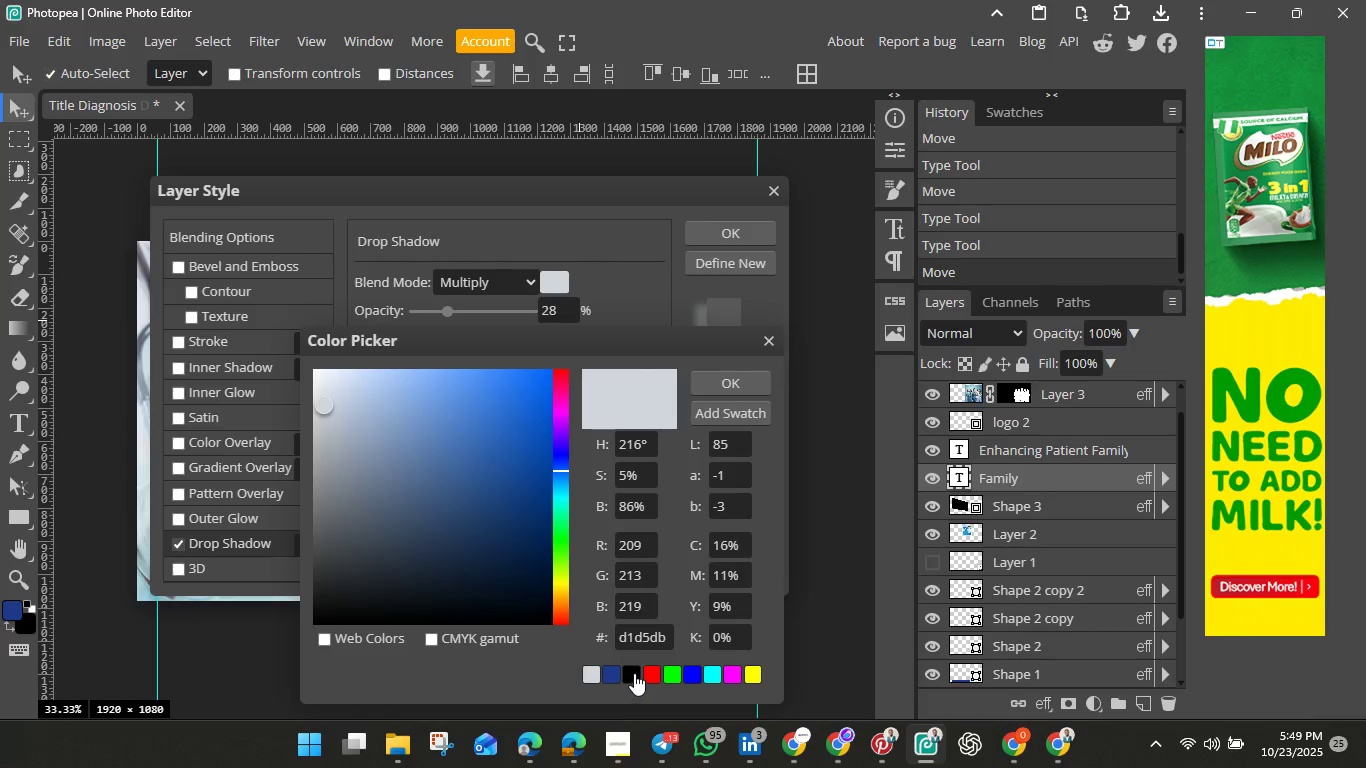 
left_click([634, 673])
 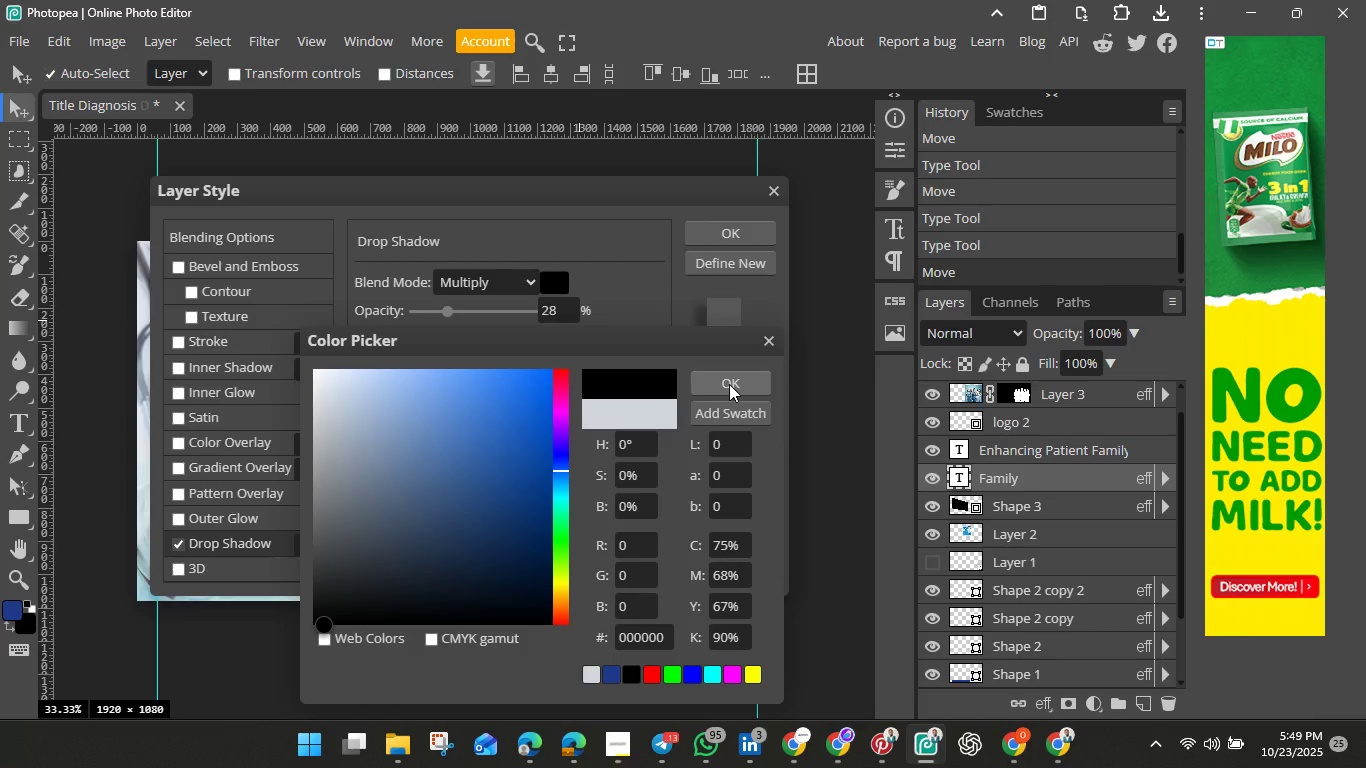 
left_click([729, 384])
 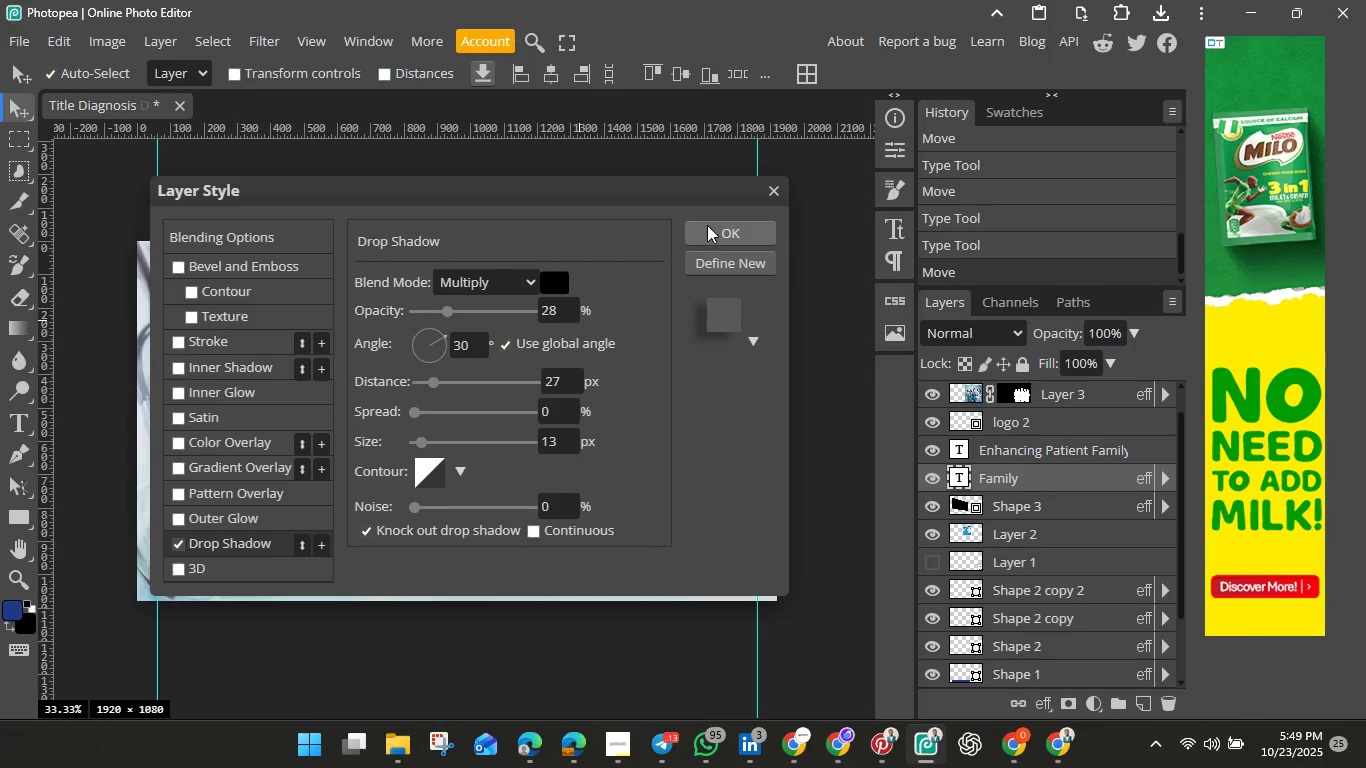 
left_click([707, 225])
 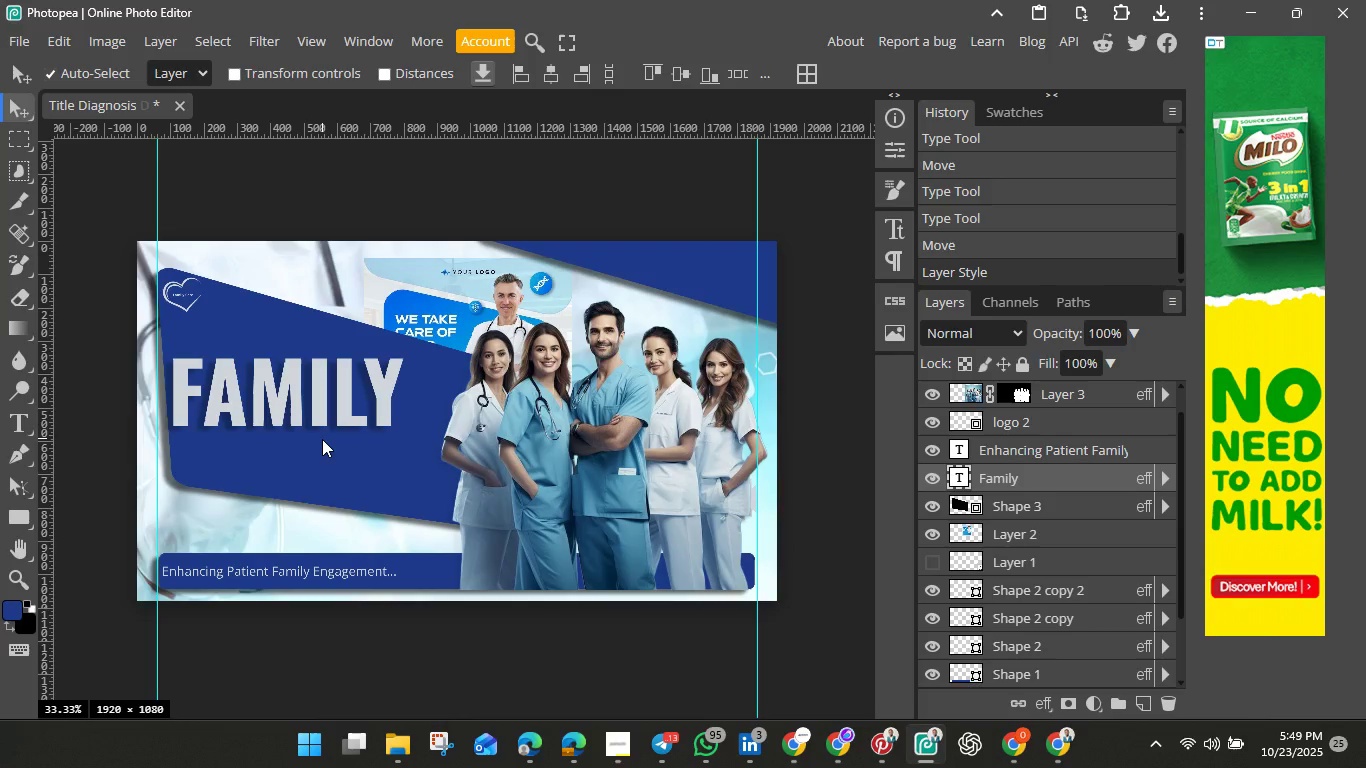 
wait(6.62)
 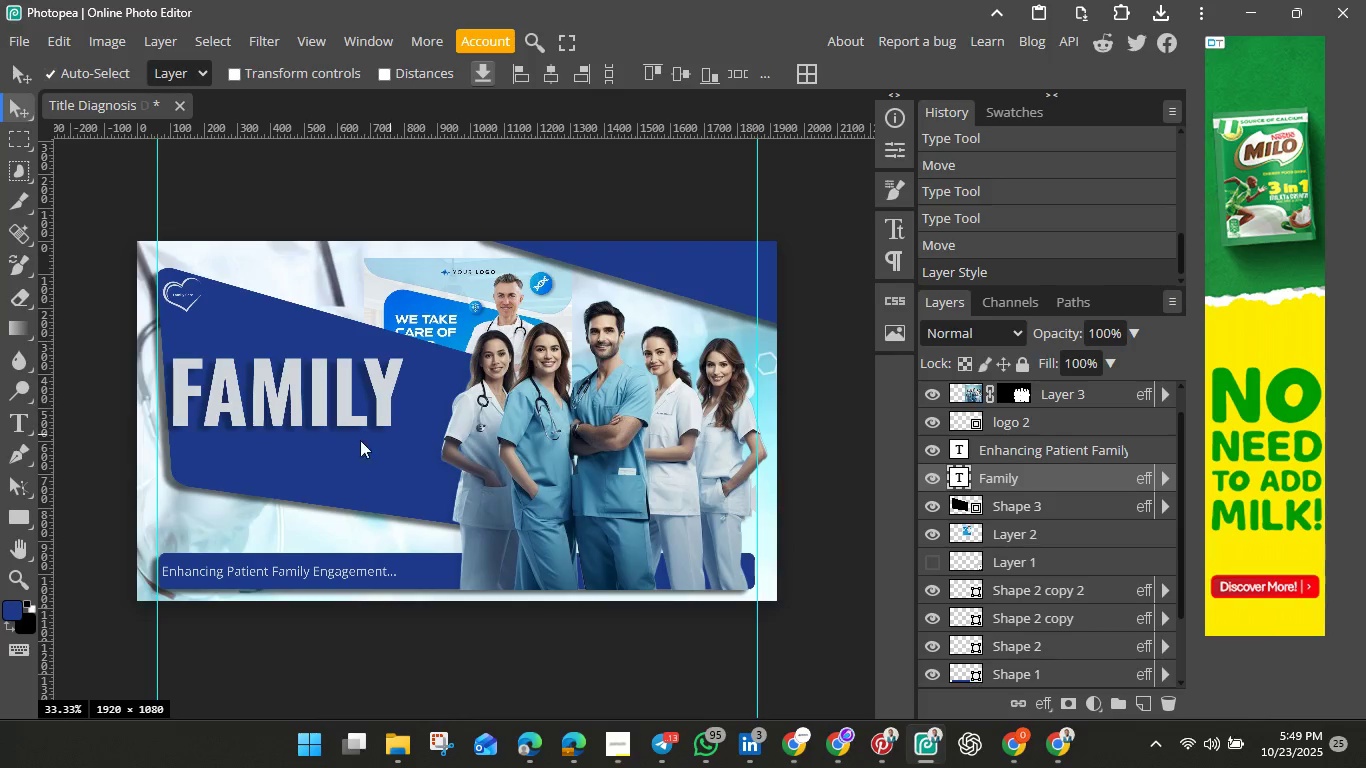 
key(Control+V)
 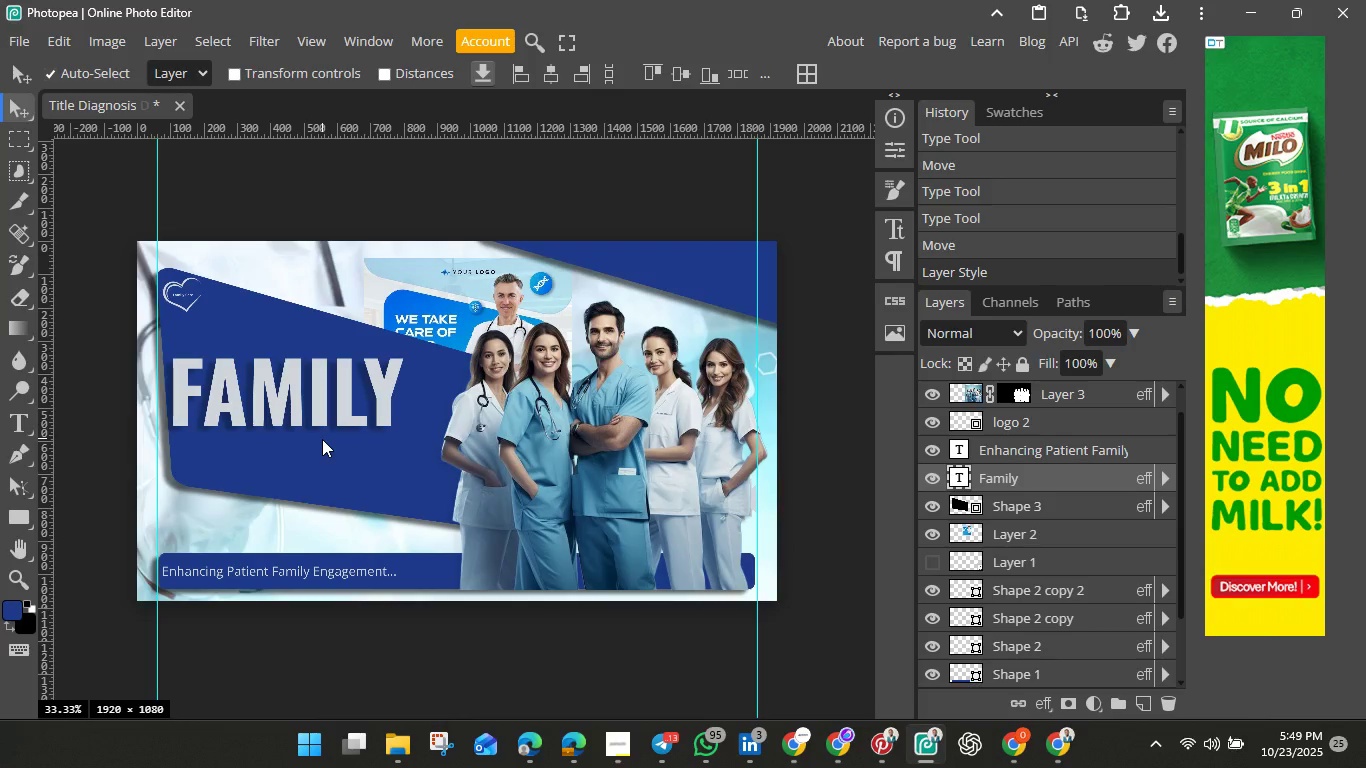 
wait(8.79)
 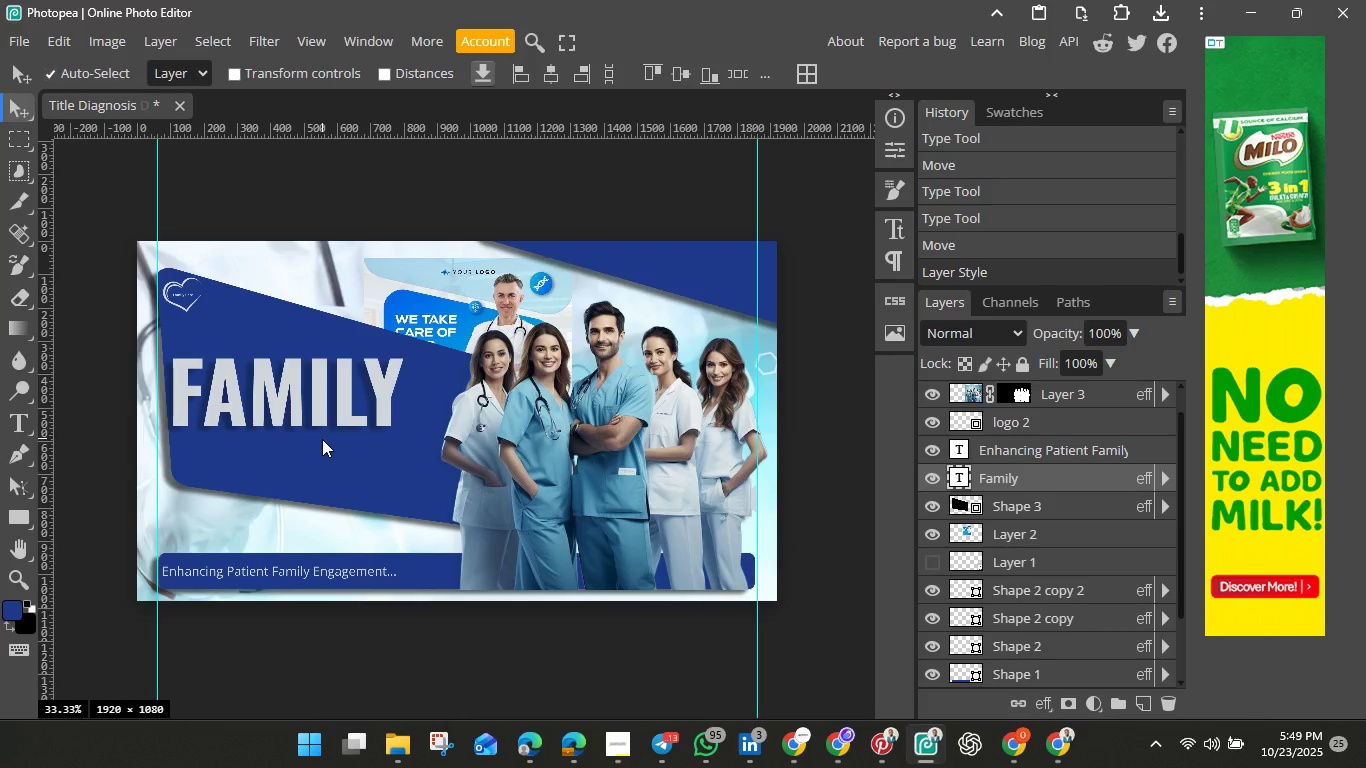 
scroll: coordinate [1051, 495], scroll_direction: up, amount: 8.0
 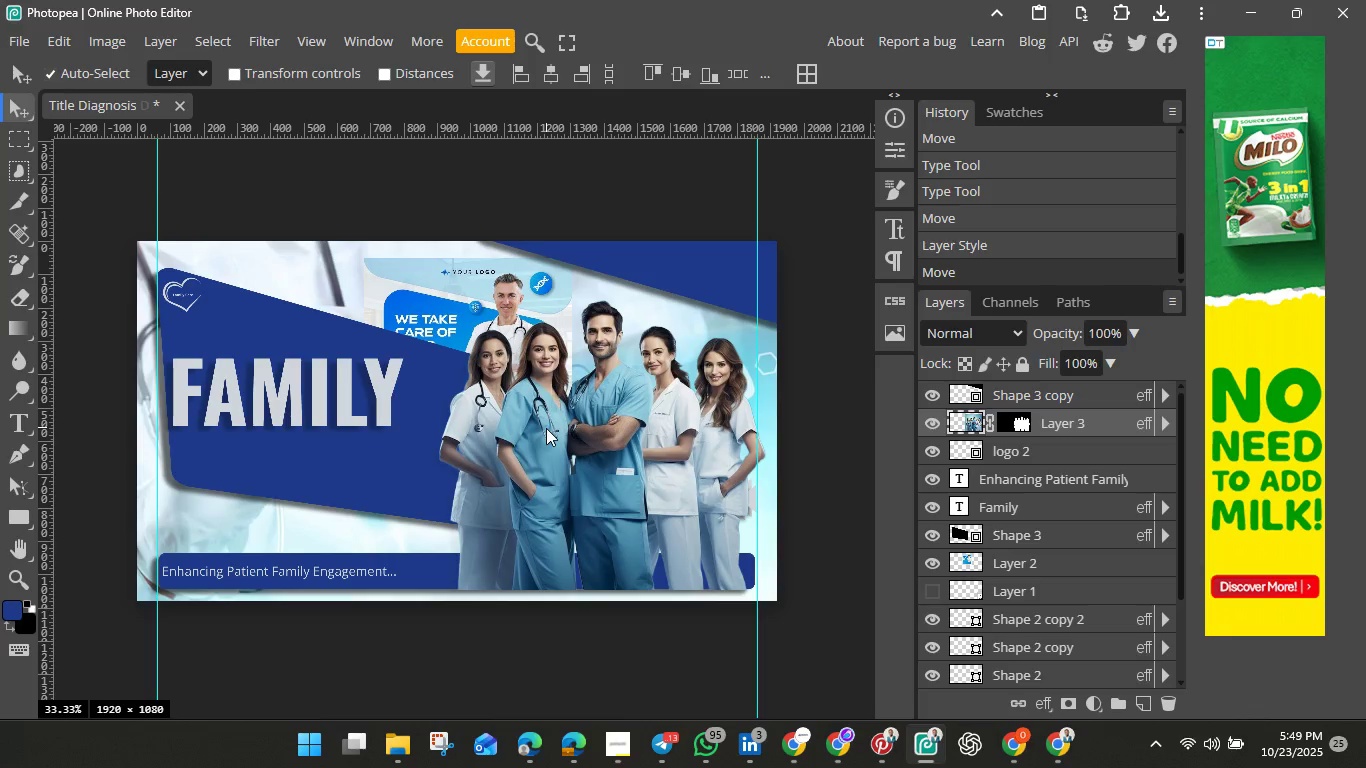 
left_click([546, 428])
 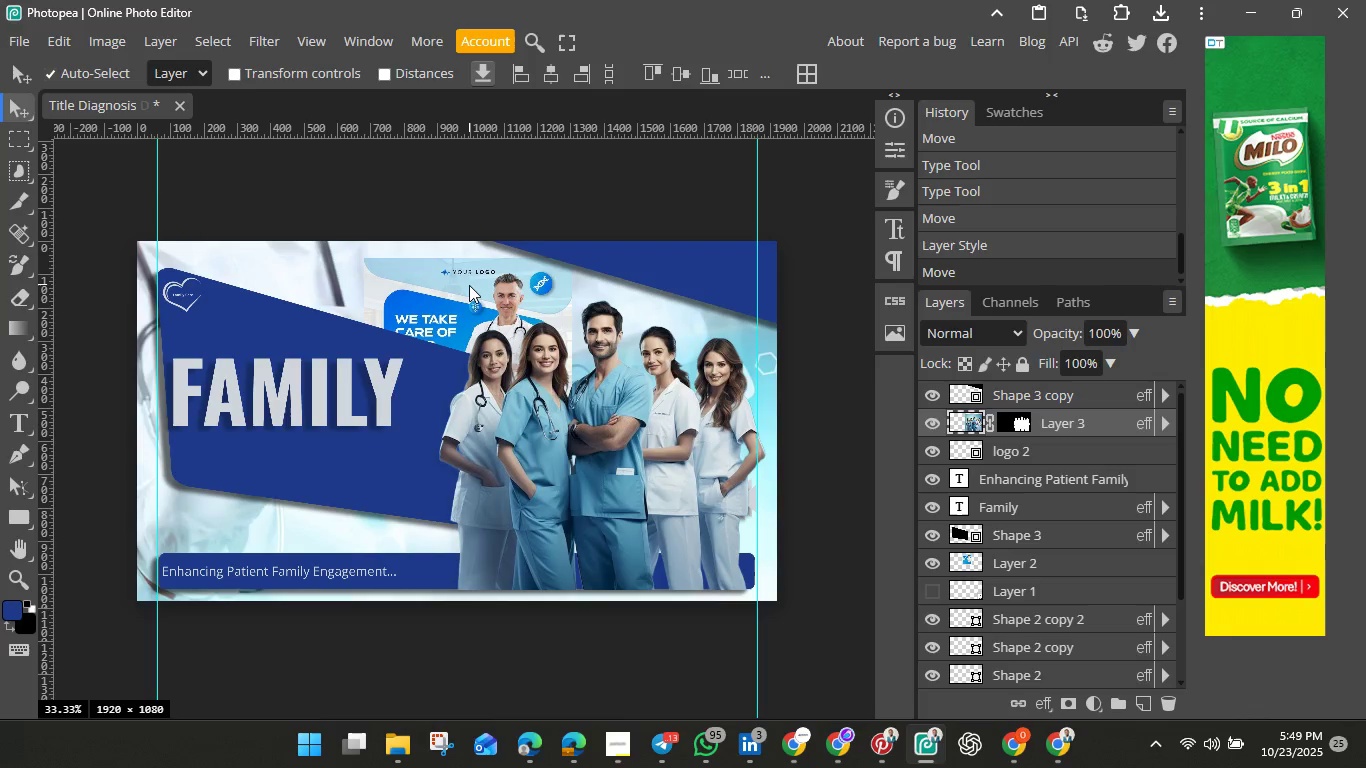 
left_click([469, 285])
 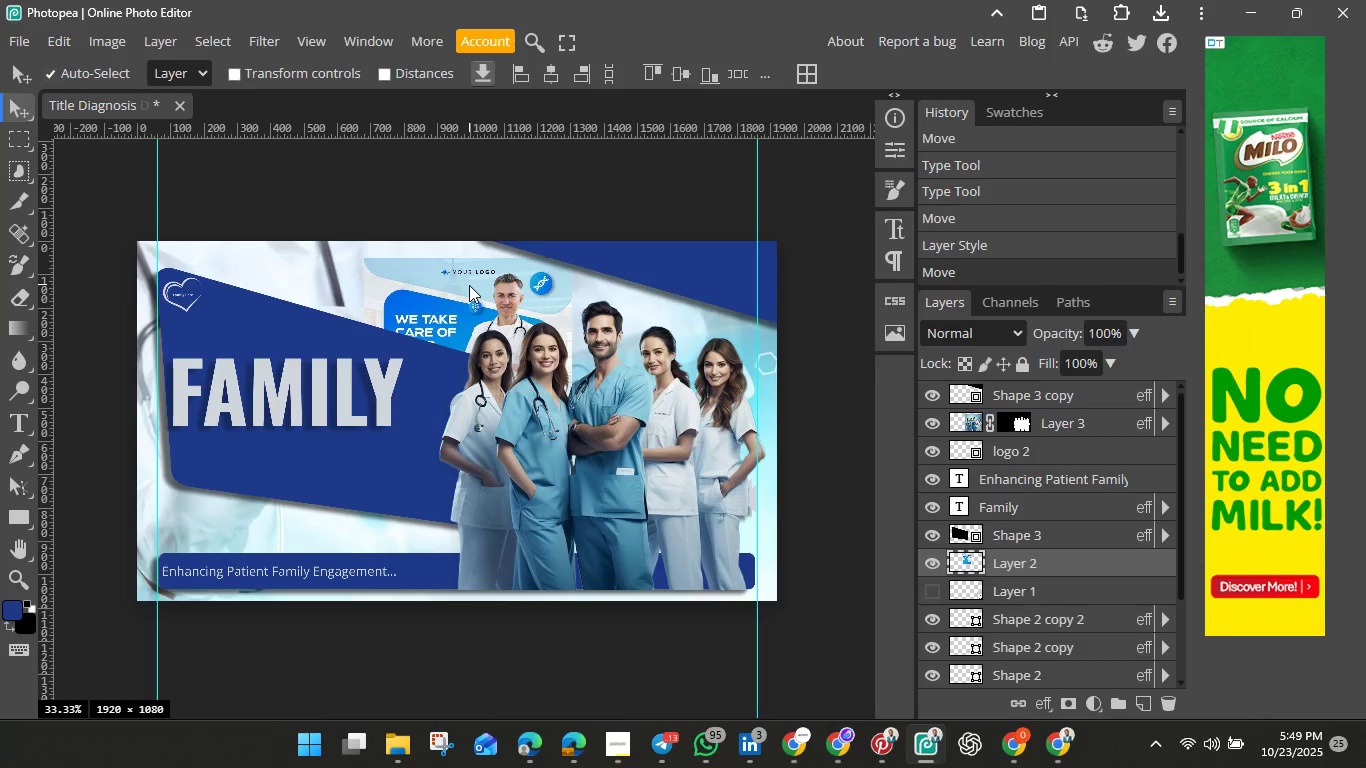 
left_click([469, 285])
 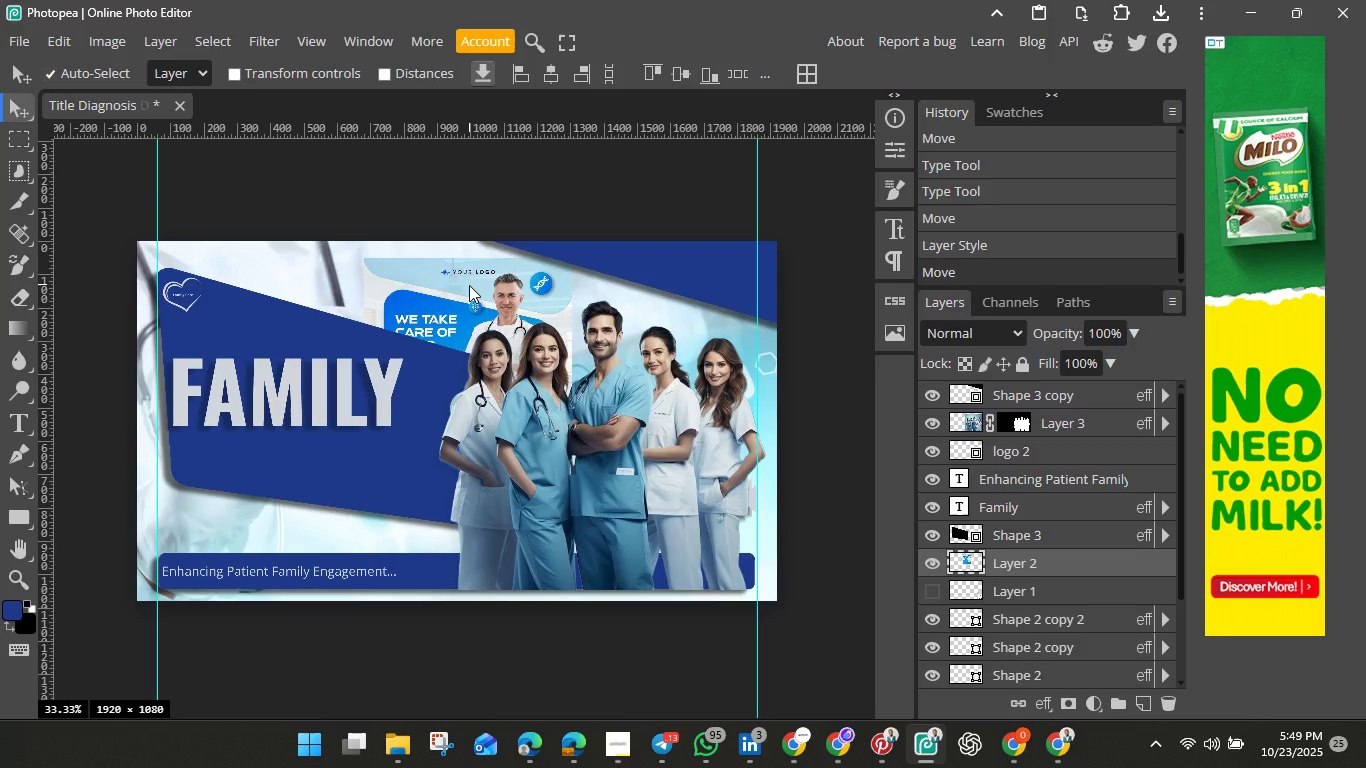 
key(Backspace)
 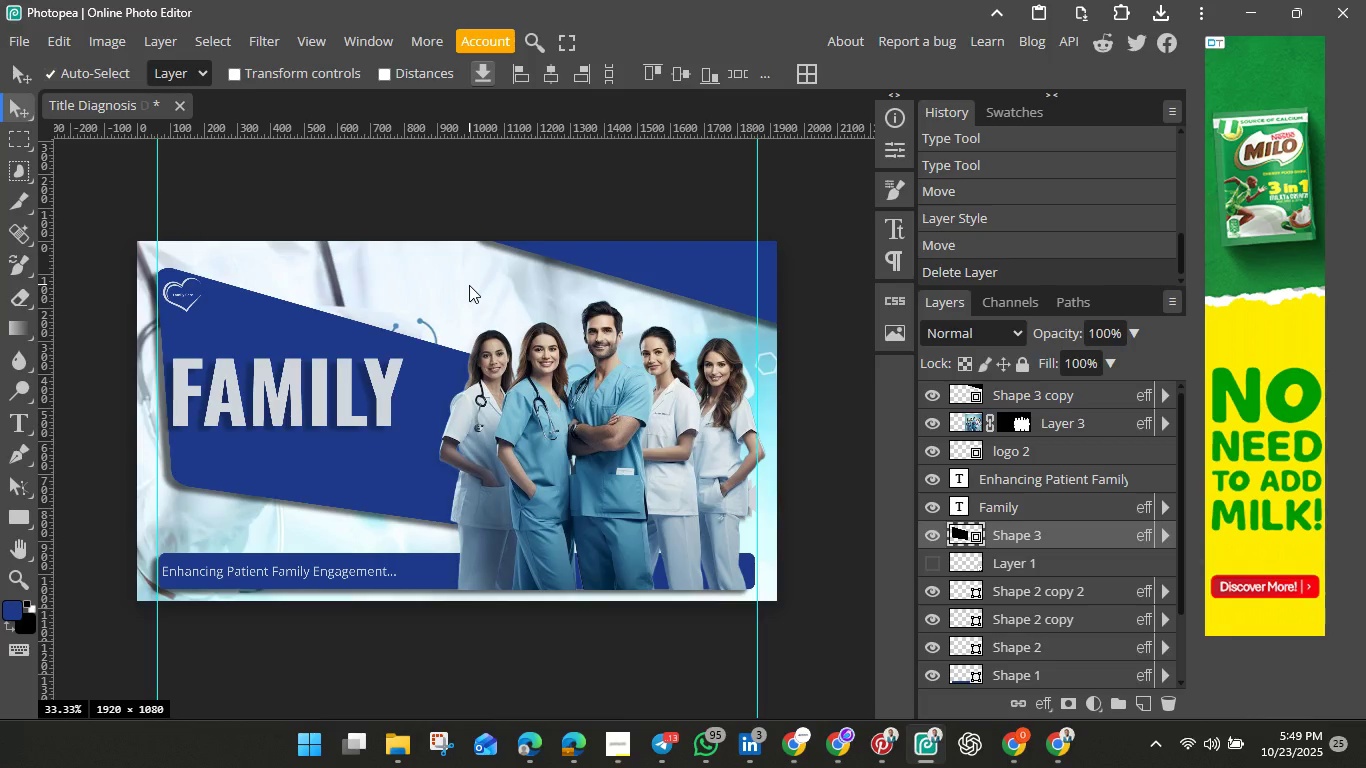 
wait(8.14)
 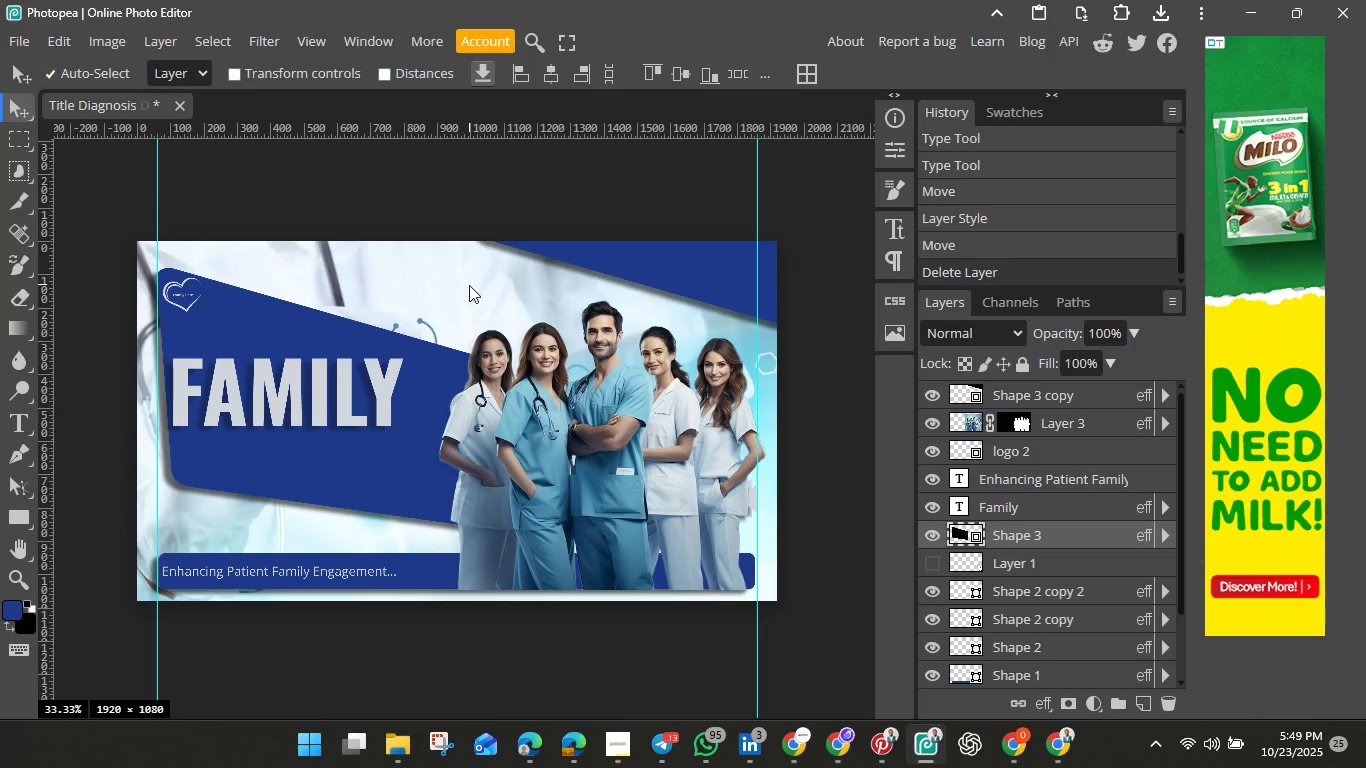 
left_click([379, 411])
 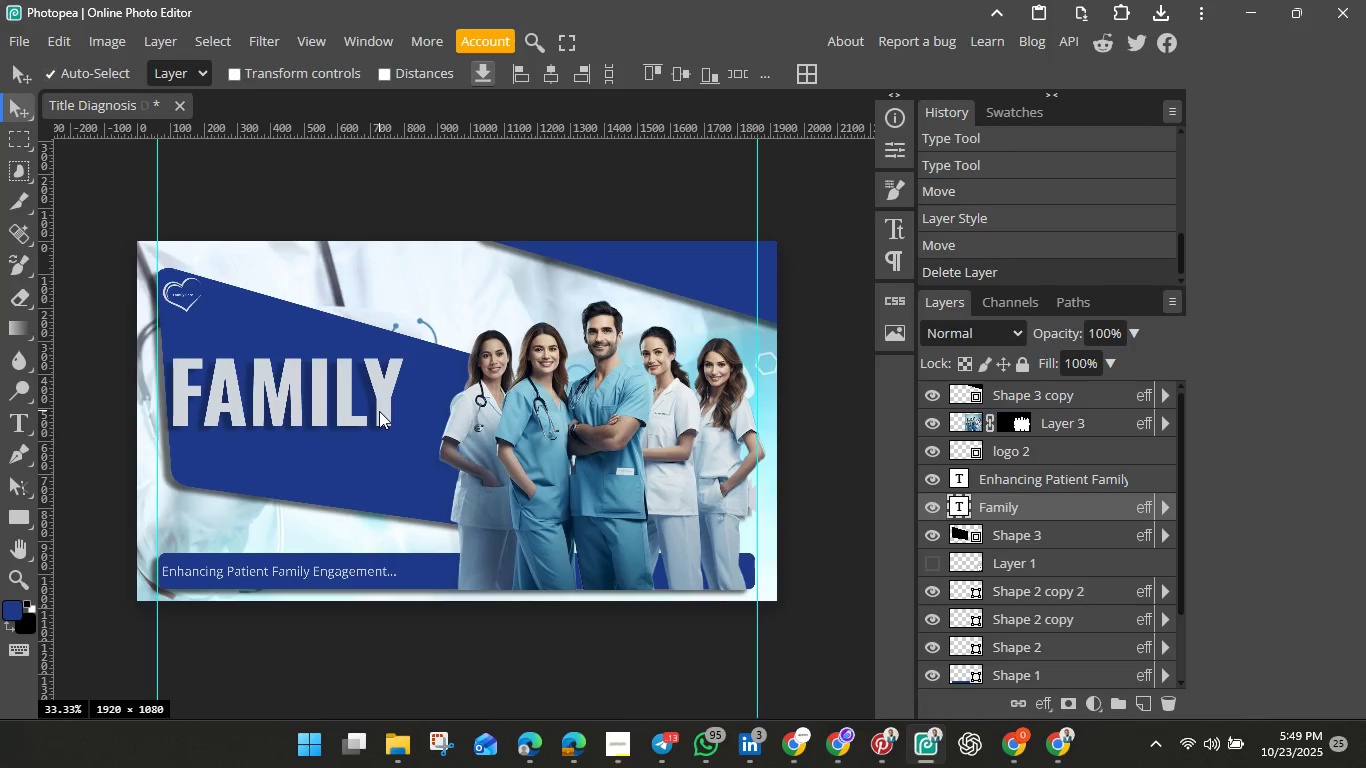 
hold_key(key=ControlLeft, duration=1.52)
 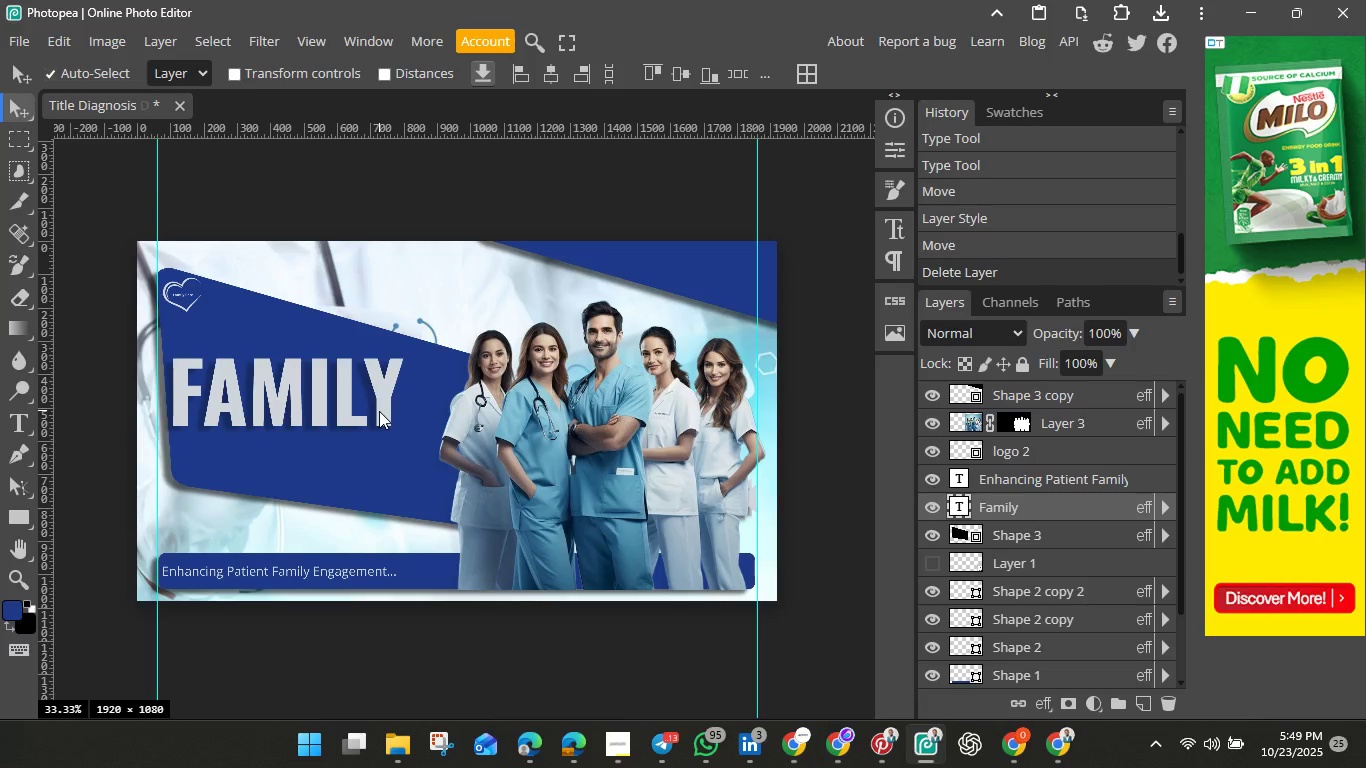 
key(Control+J)
 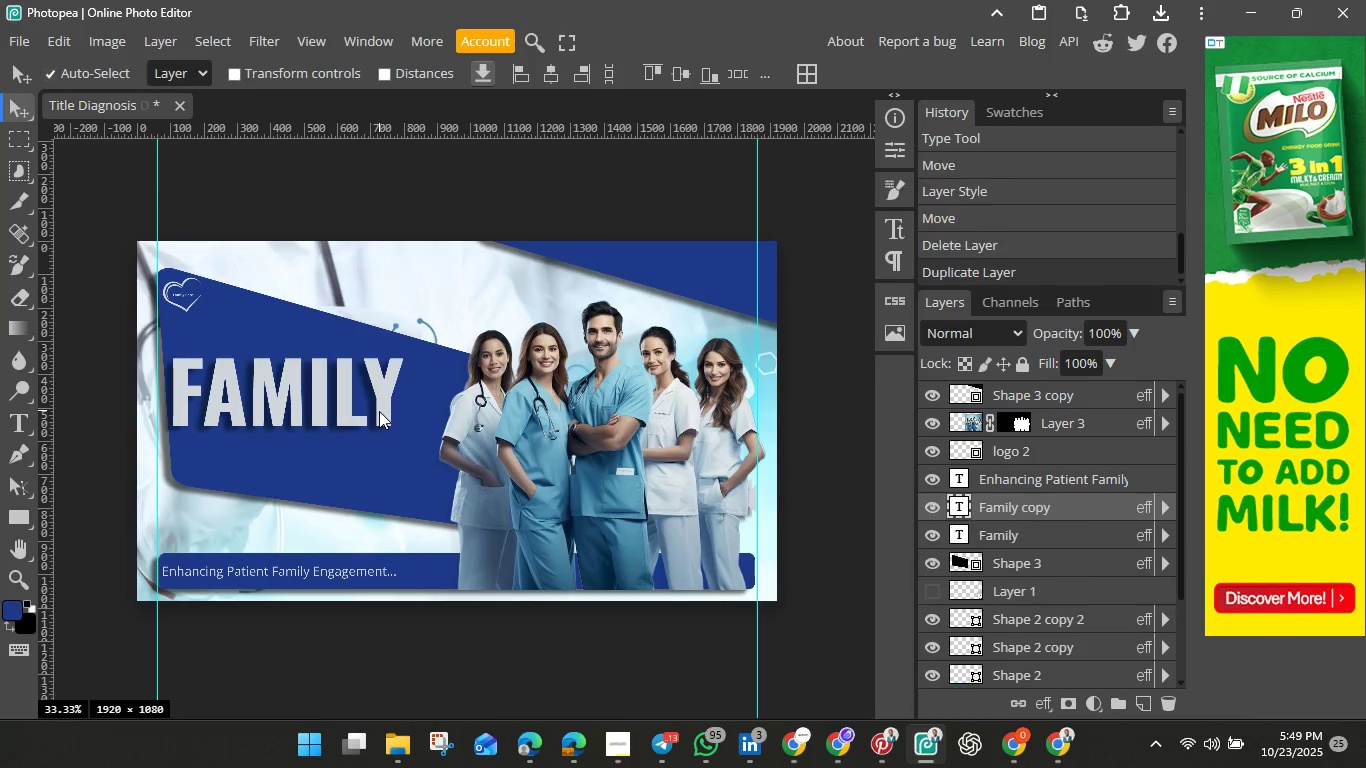 
left_click_drag(start_coordinate=[379, 411], to_coordinate=[403, 467])
 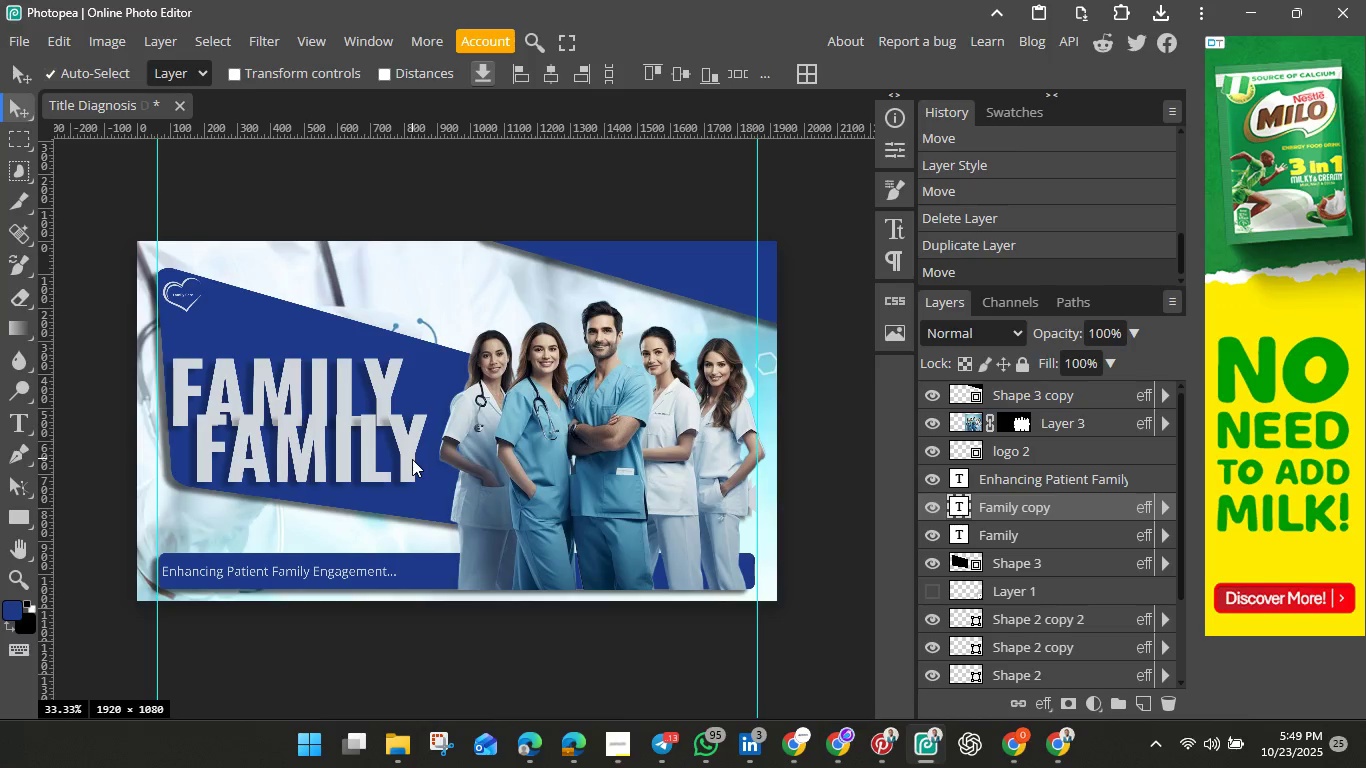 
double_click([412, 459])
 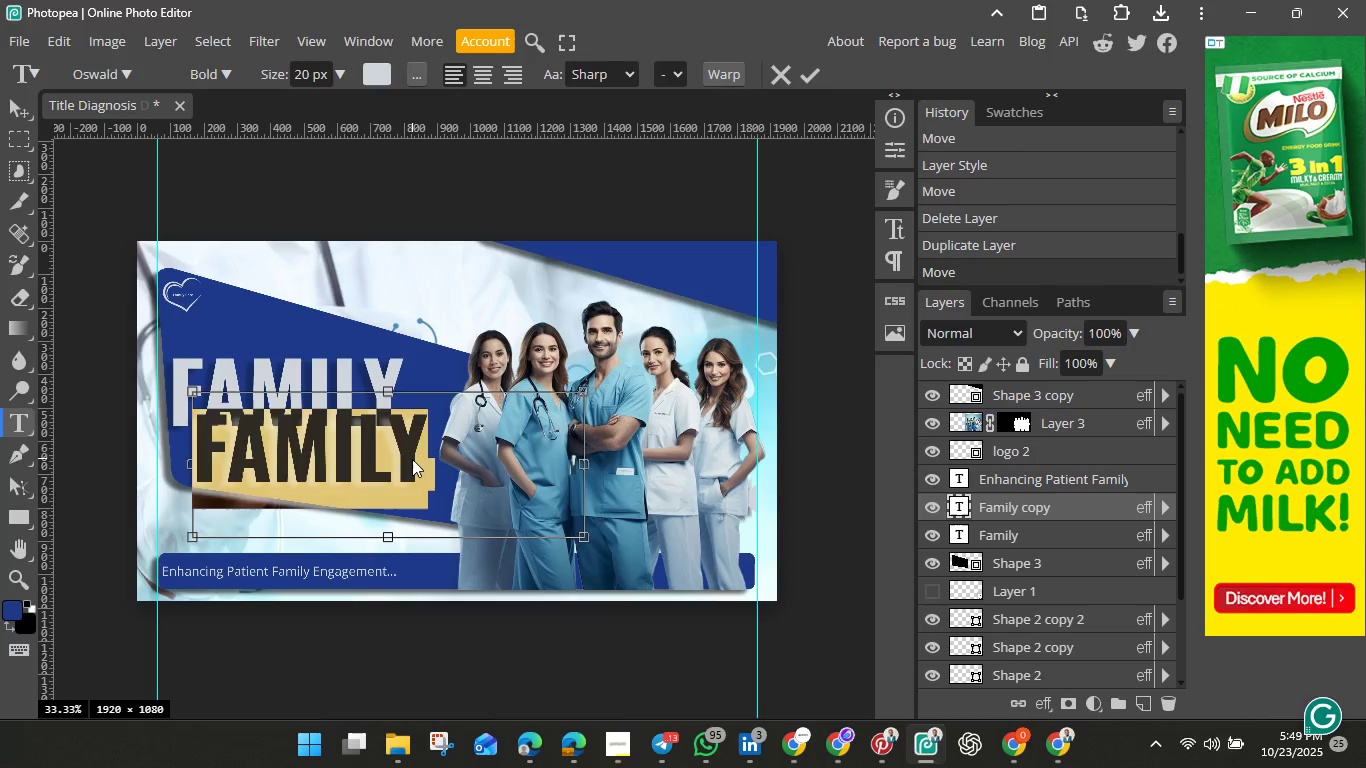 
key(Backspace)
type(Care Con)
 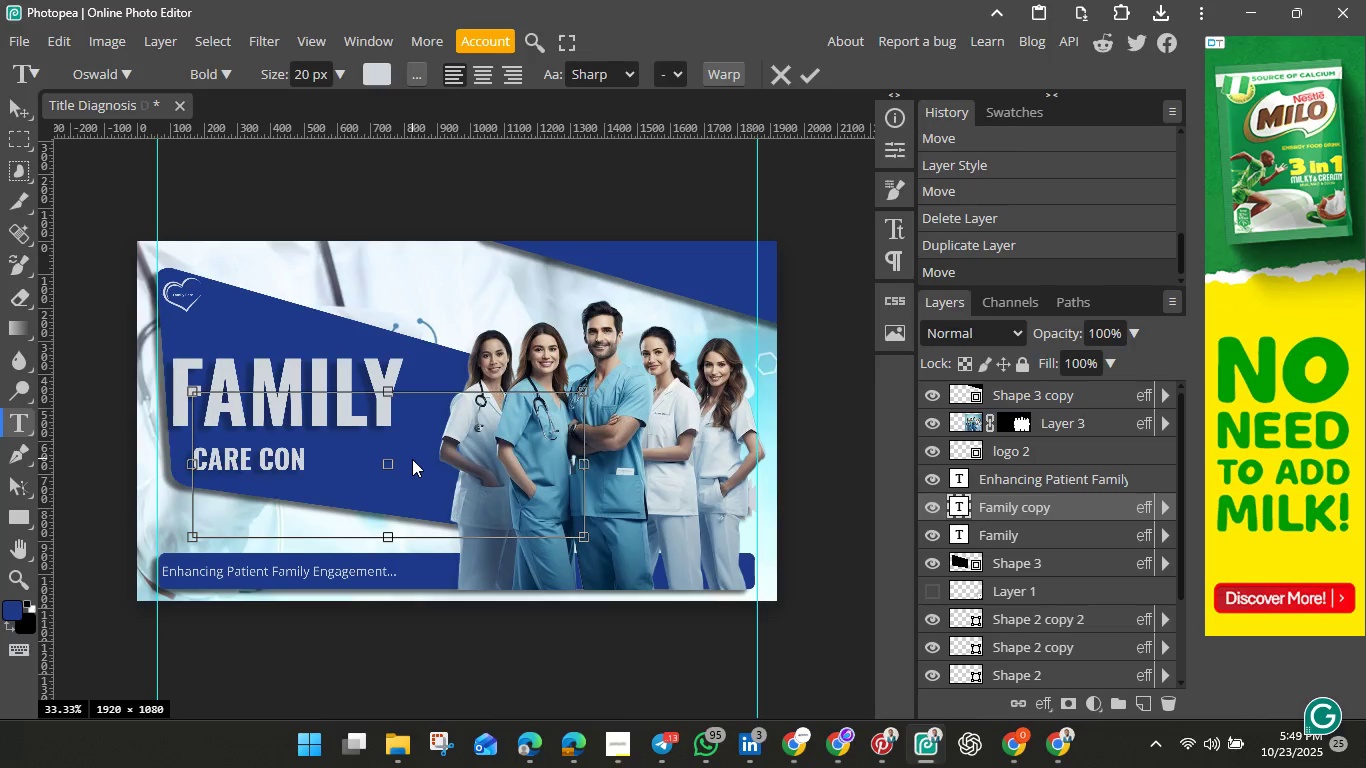 
key(Backspace)
 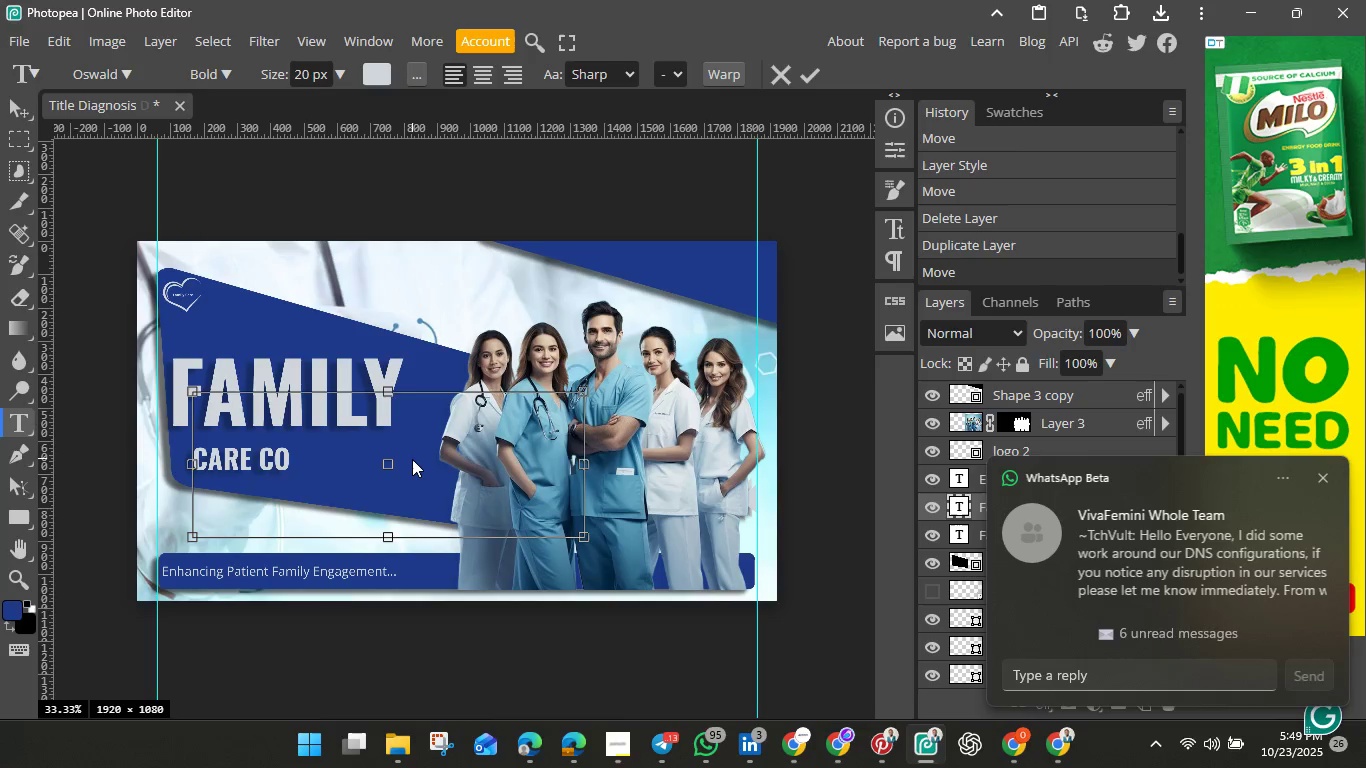 
key(M)
 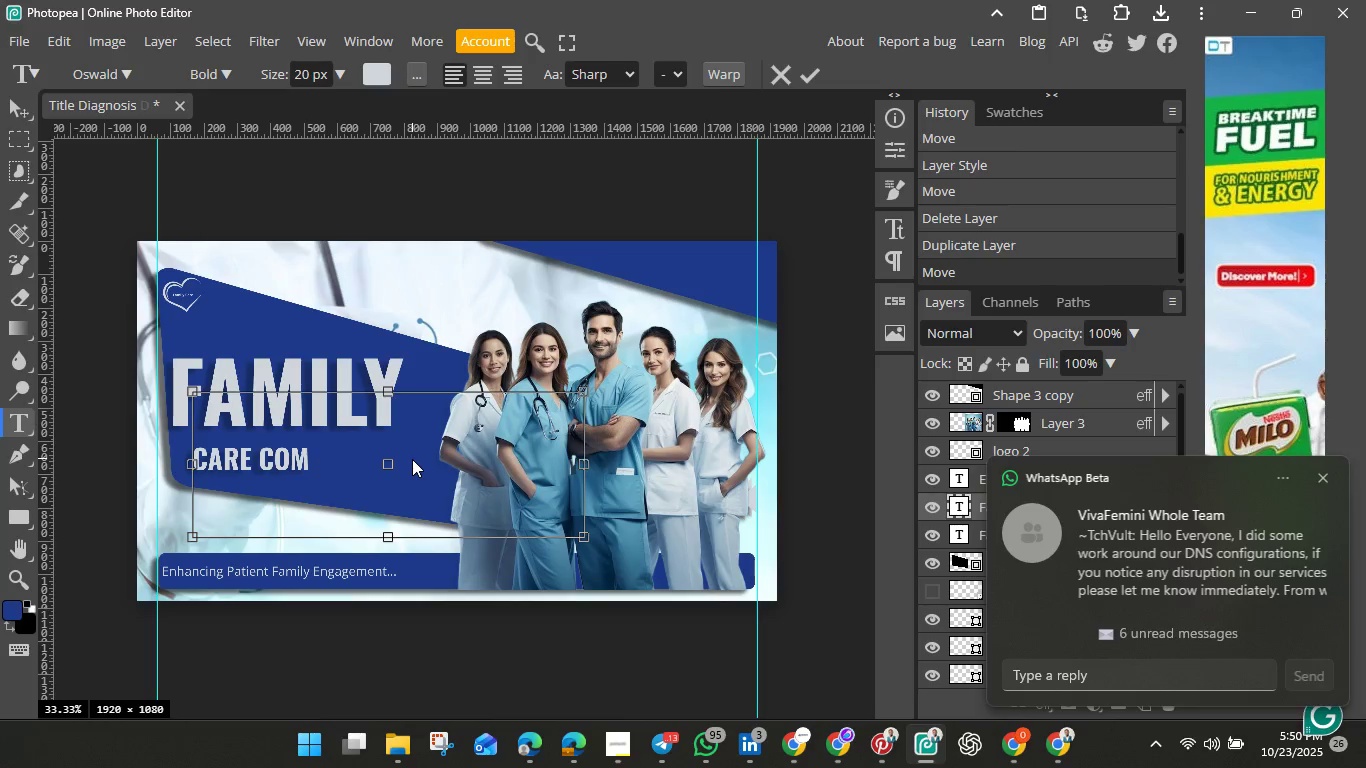 
wait(6.31)
 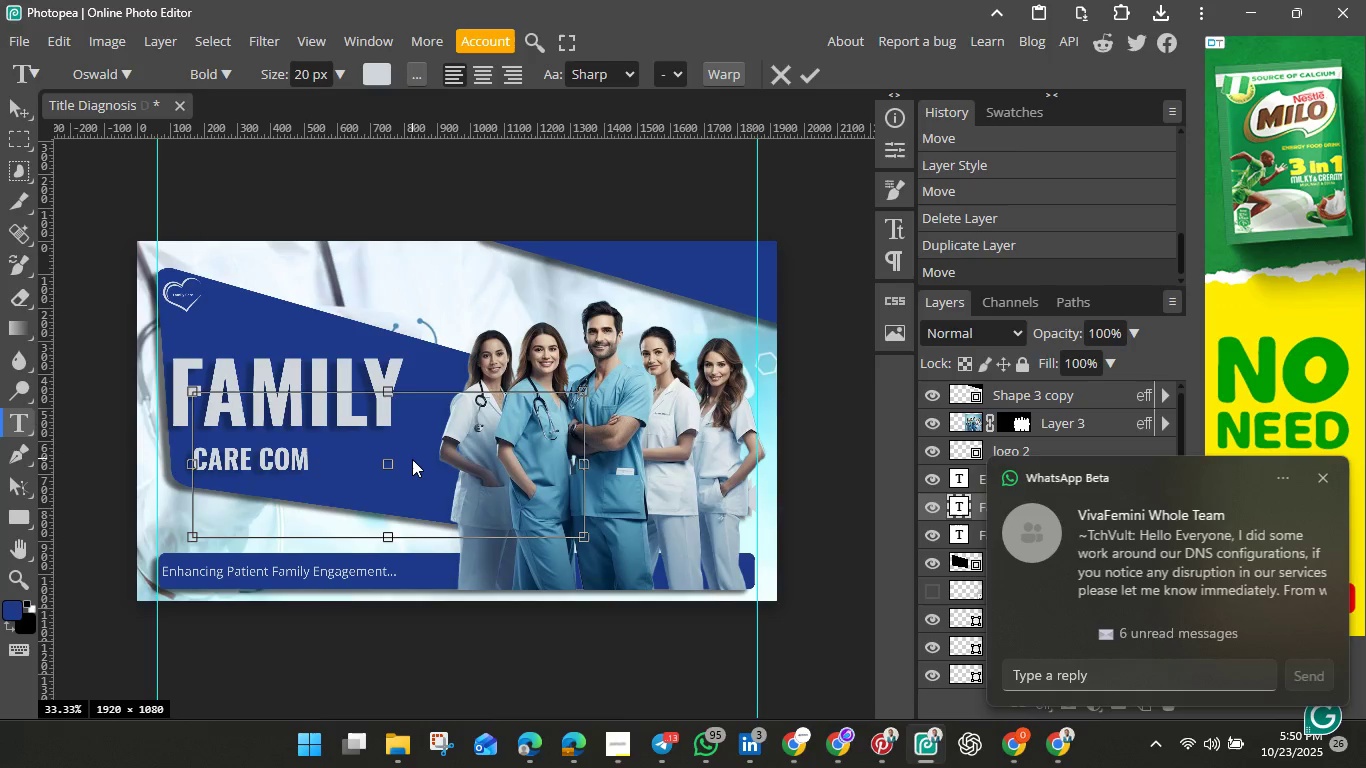 
type(pass)
 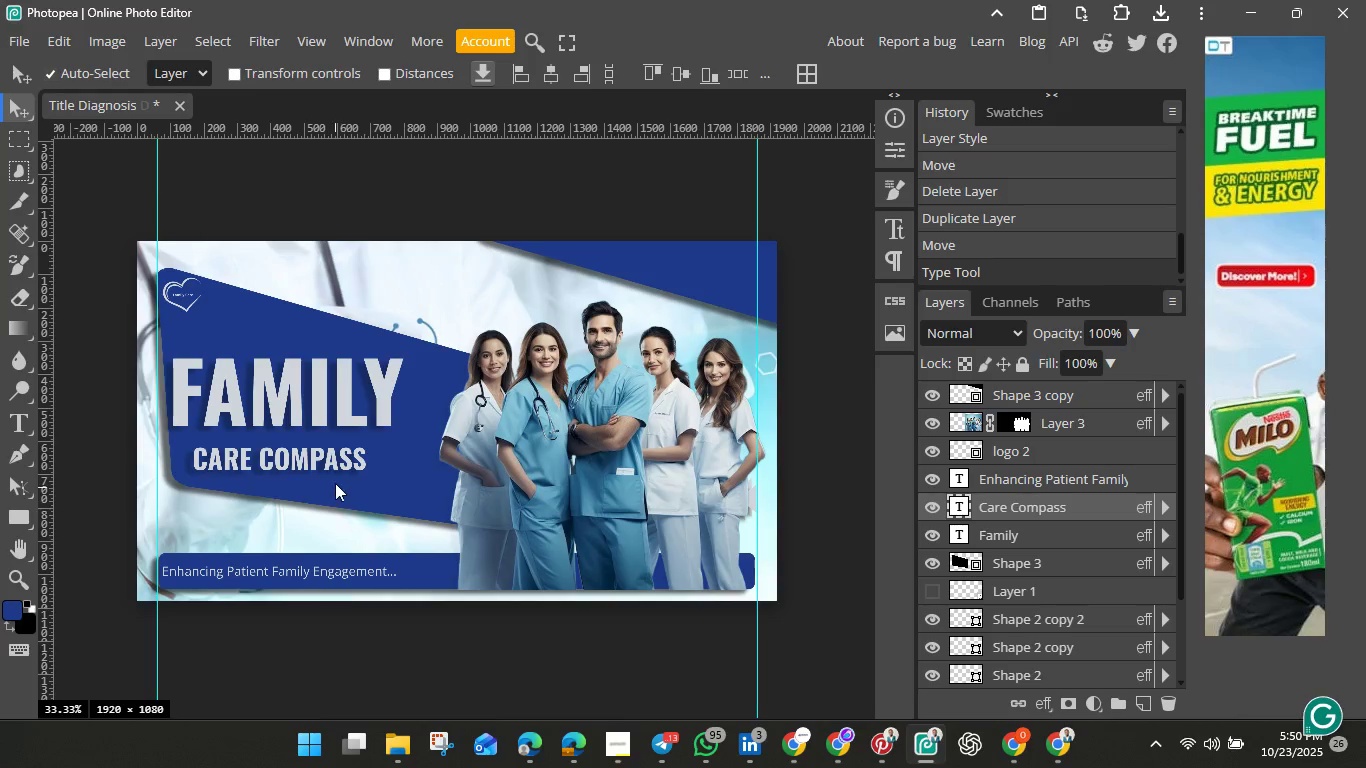 
left_click_drag(start_coordinate=[329, 458], to_coordinate=[308, 443])
 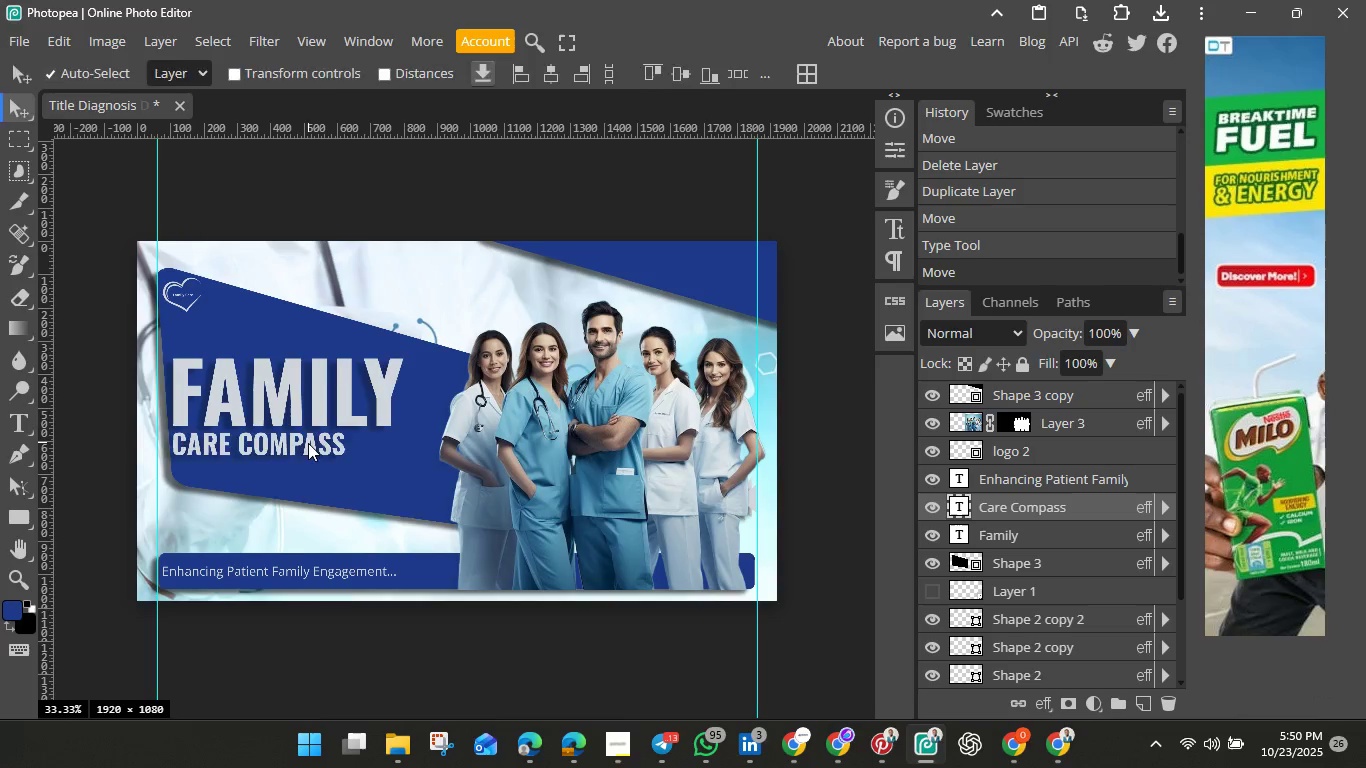 
double_click([308, 443])
 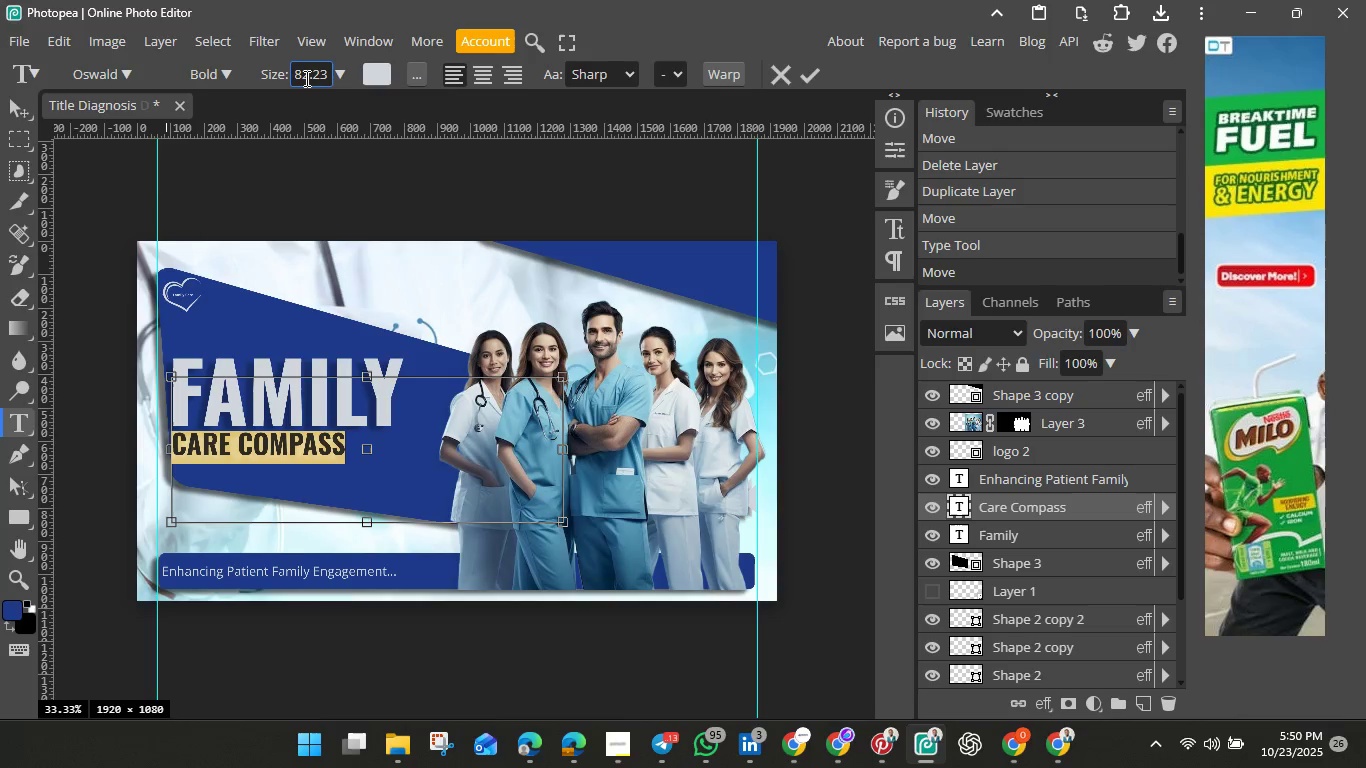 
double_click([305, 78])
 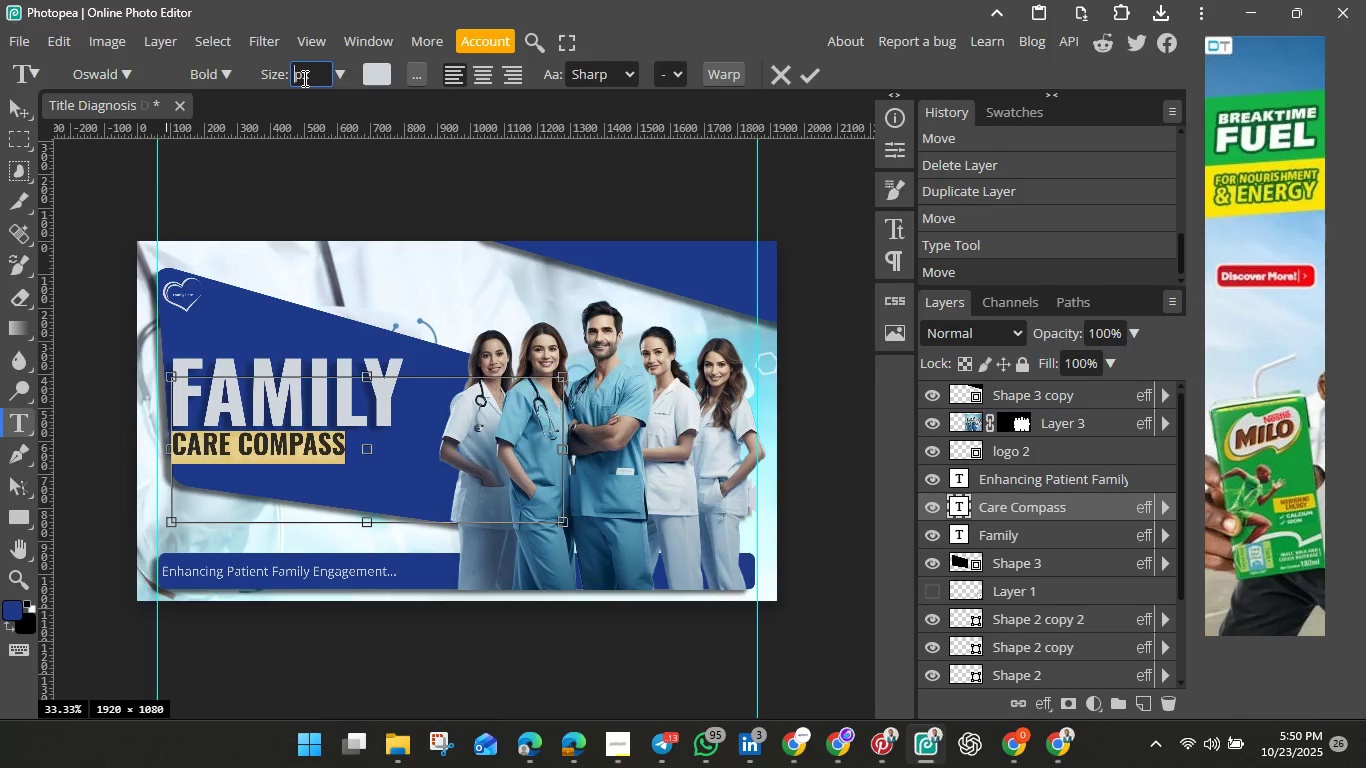 
key(Backspace)
type(100)
 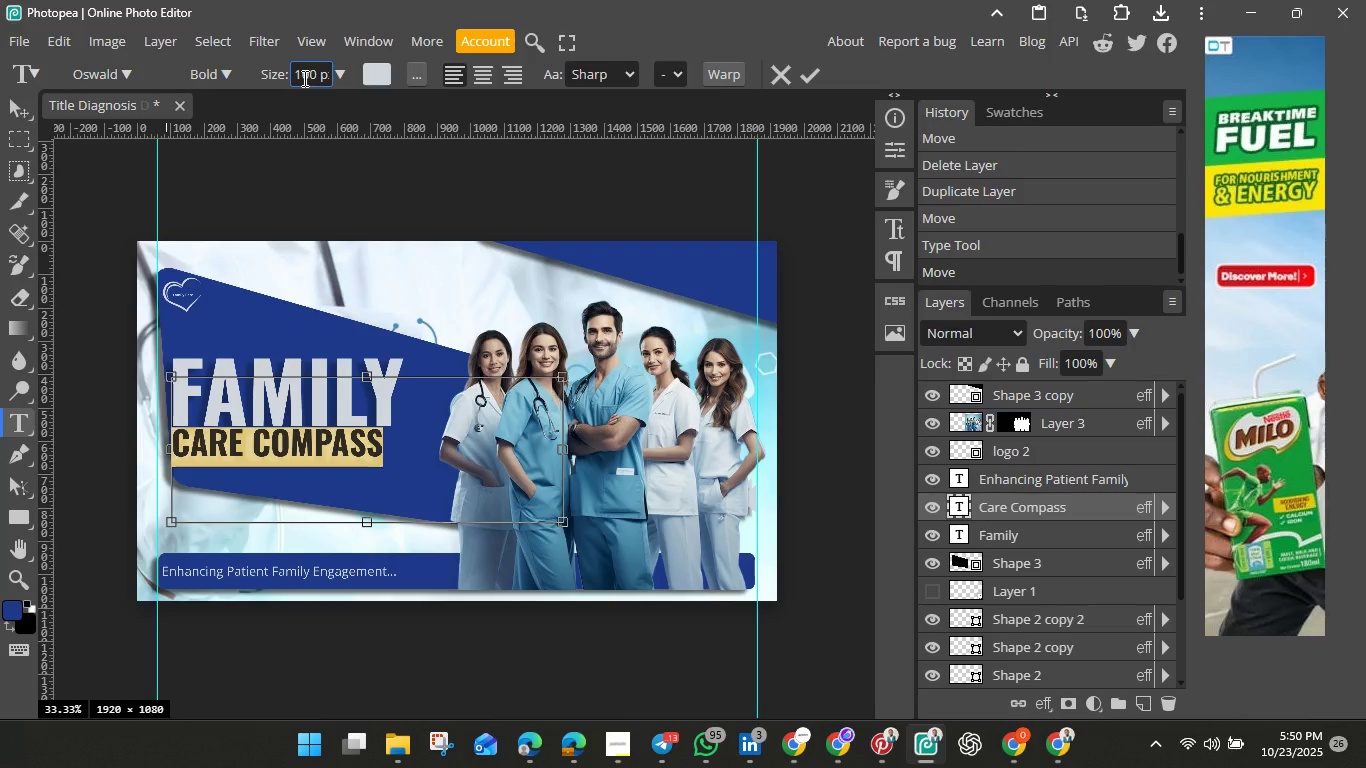 
key(Enter)
 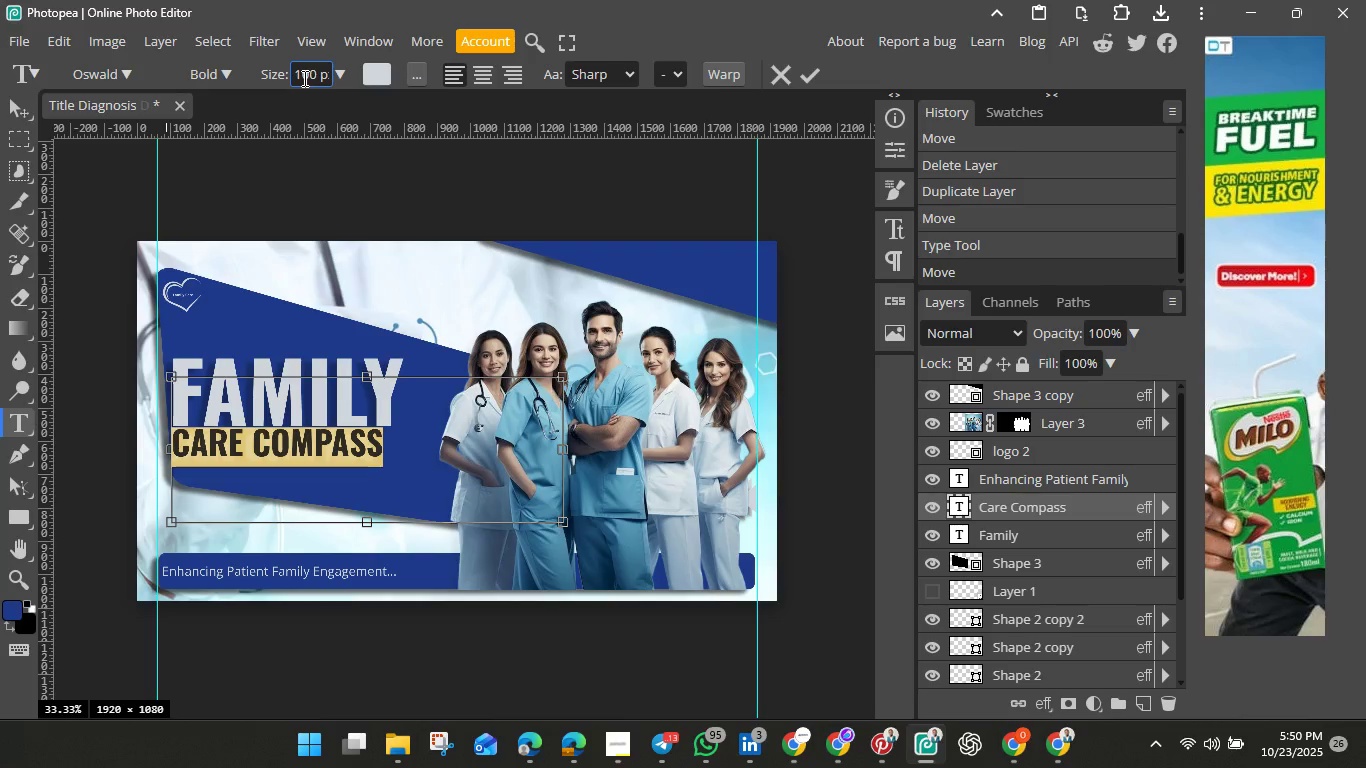 
double_click([303, 78])
 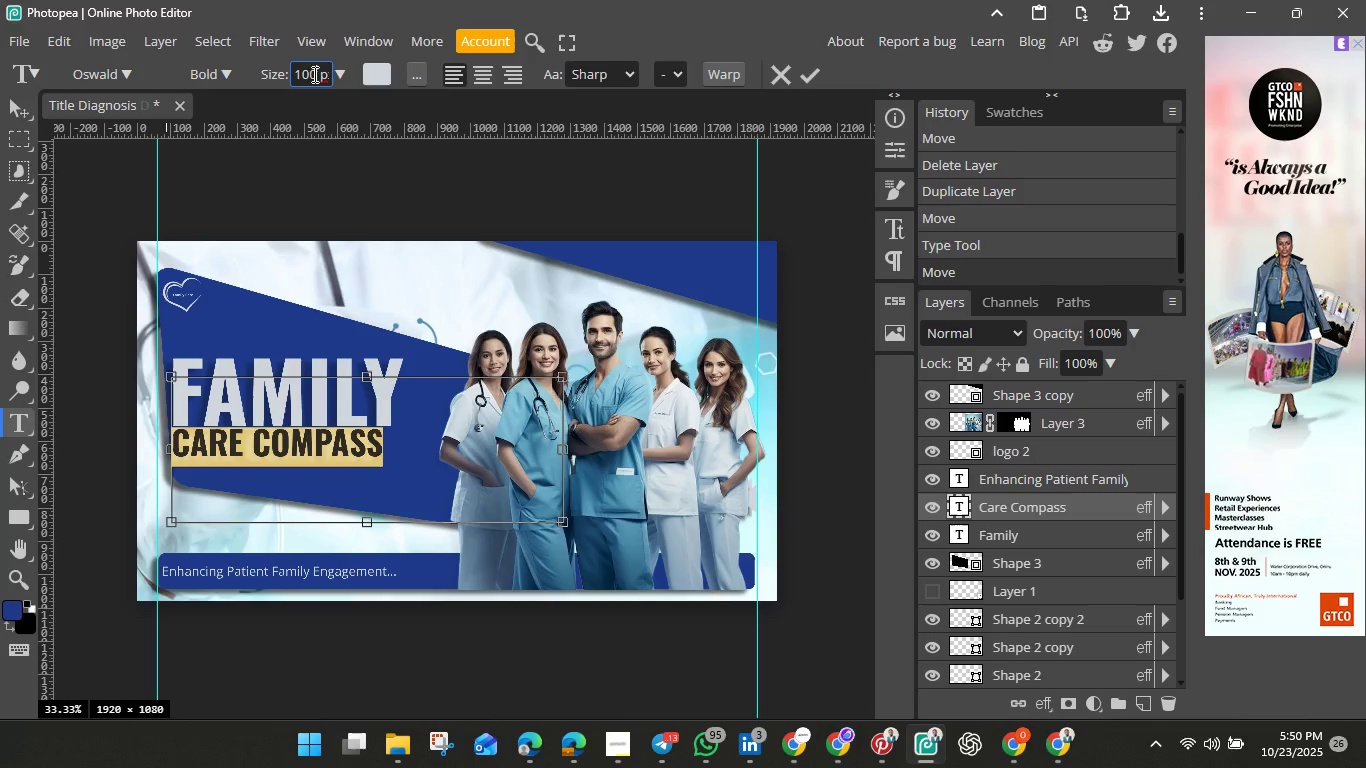 
double_click([313, 74])
 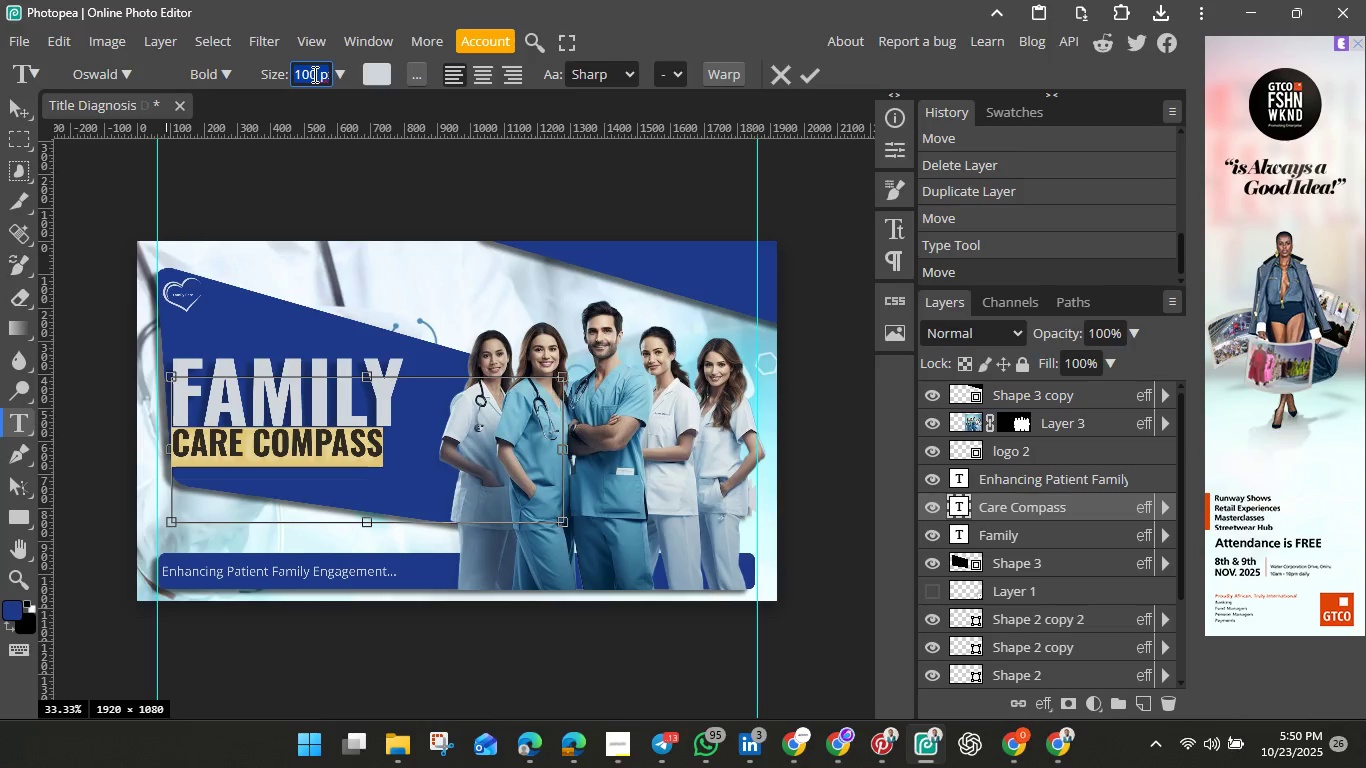 
triple_click([313, 74])
 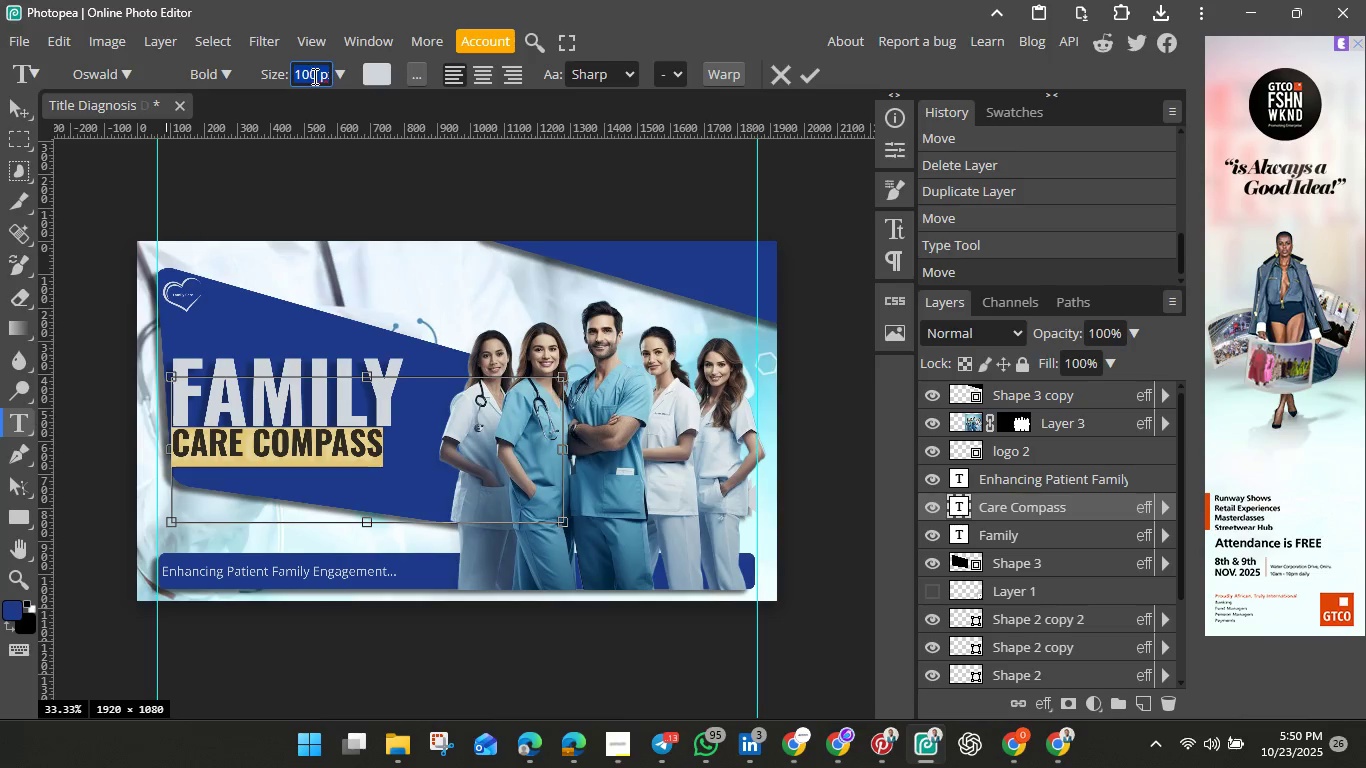 
triple_click([313, 74])
 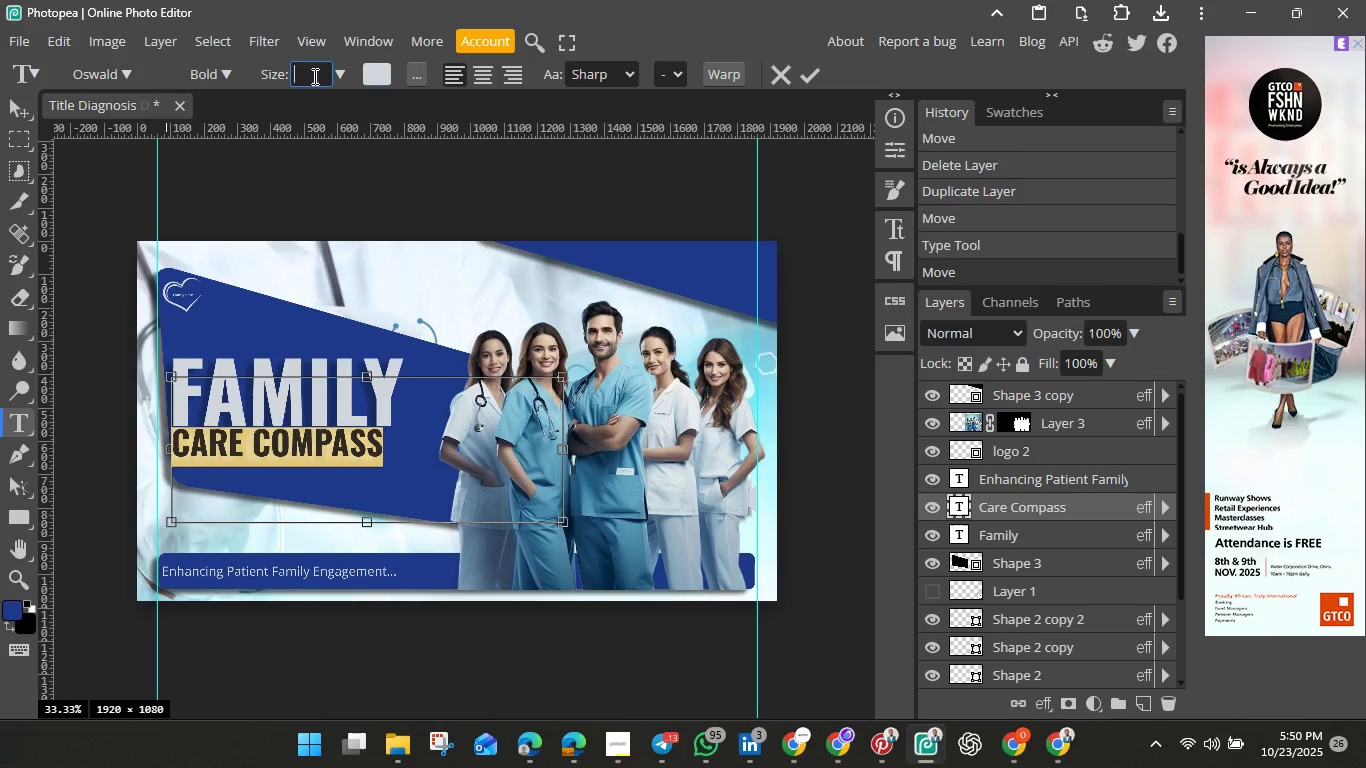 
key(Backspace)
type(110)
 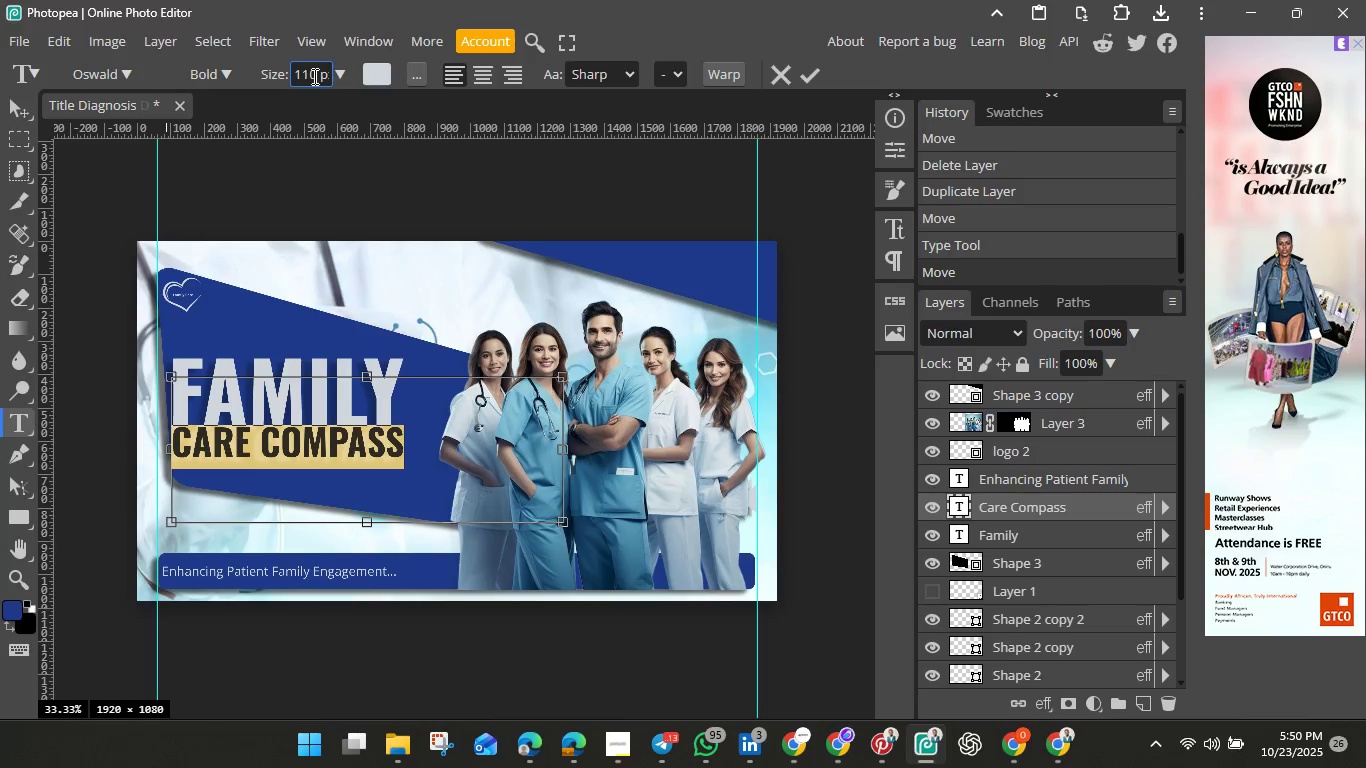 
key(Enter)
 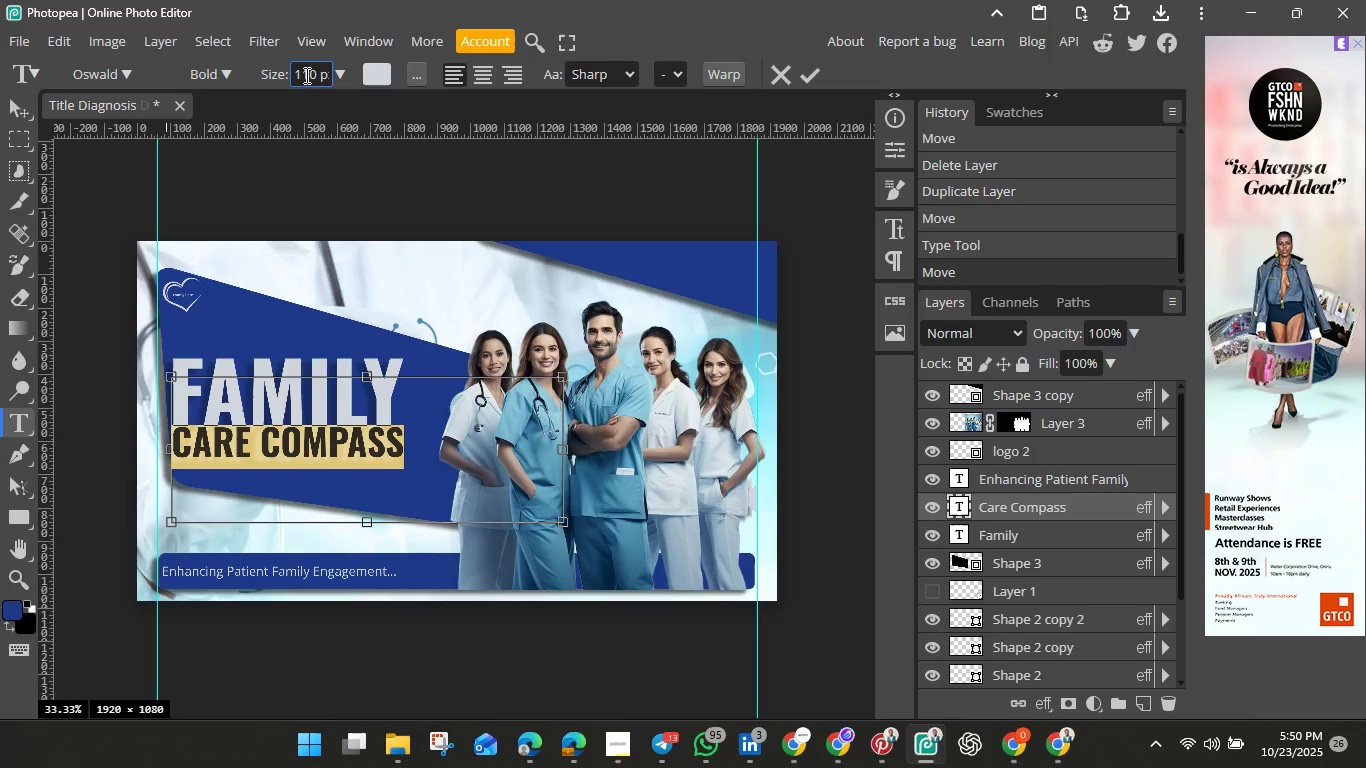 
double_click([305, 75])
 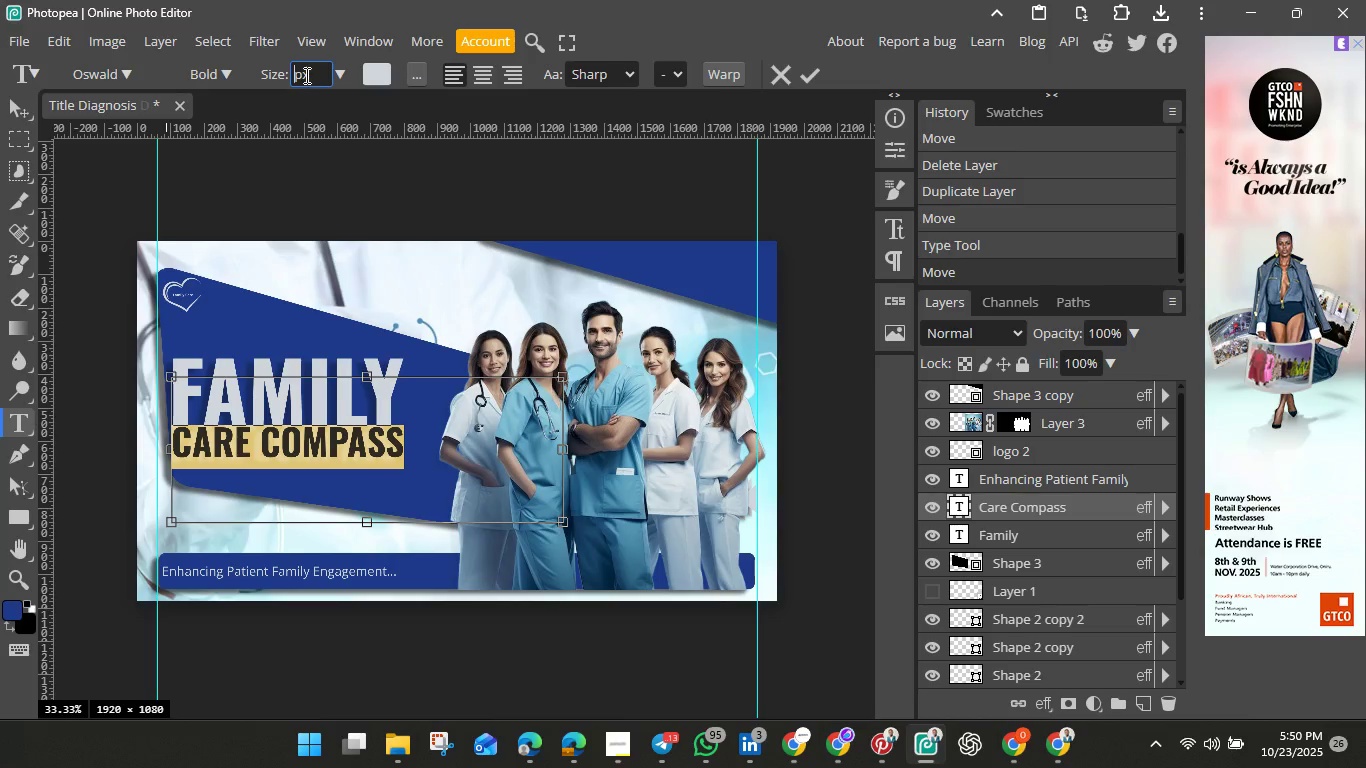 
key(Backspace)
type(105)
 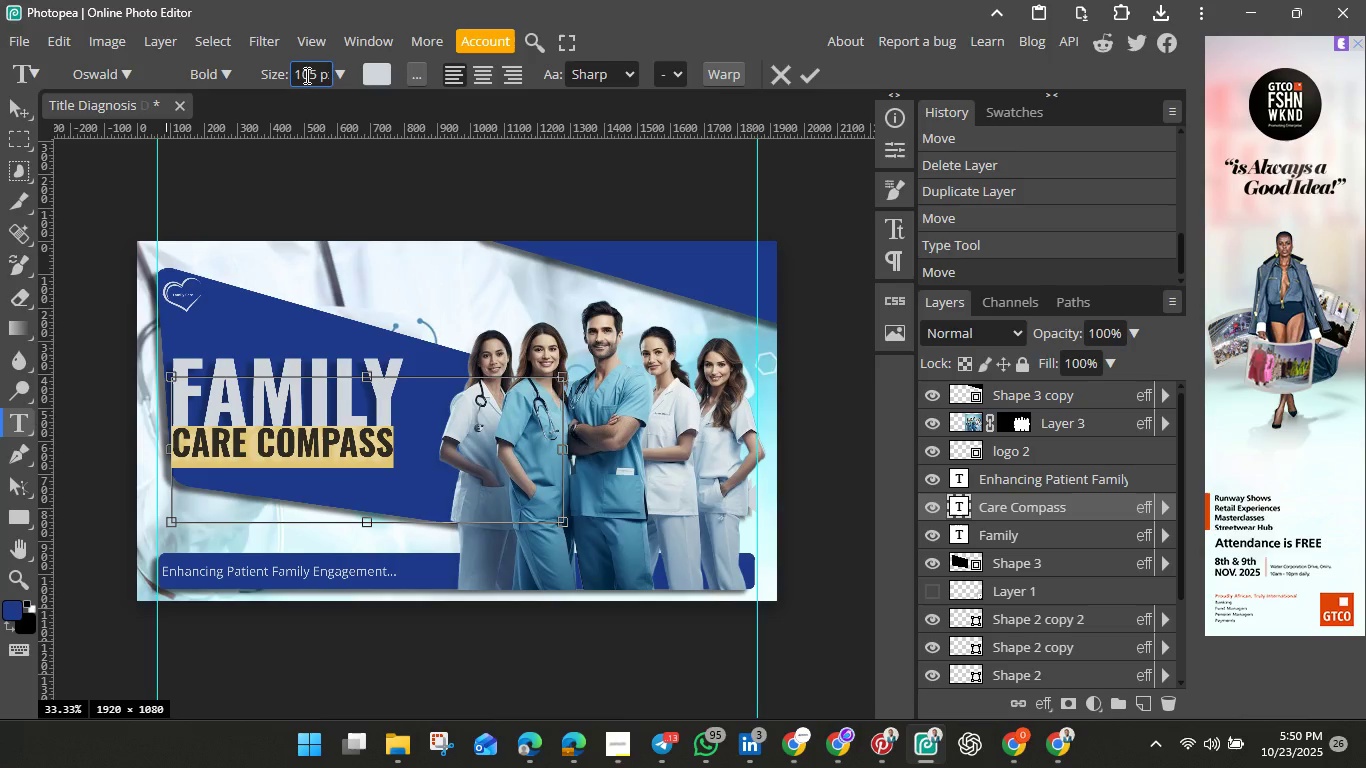 
key(Enter)
 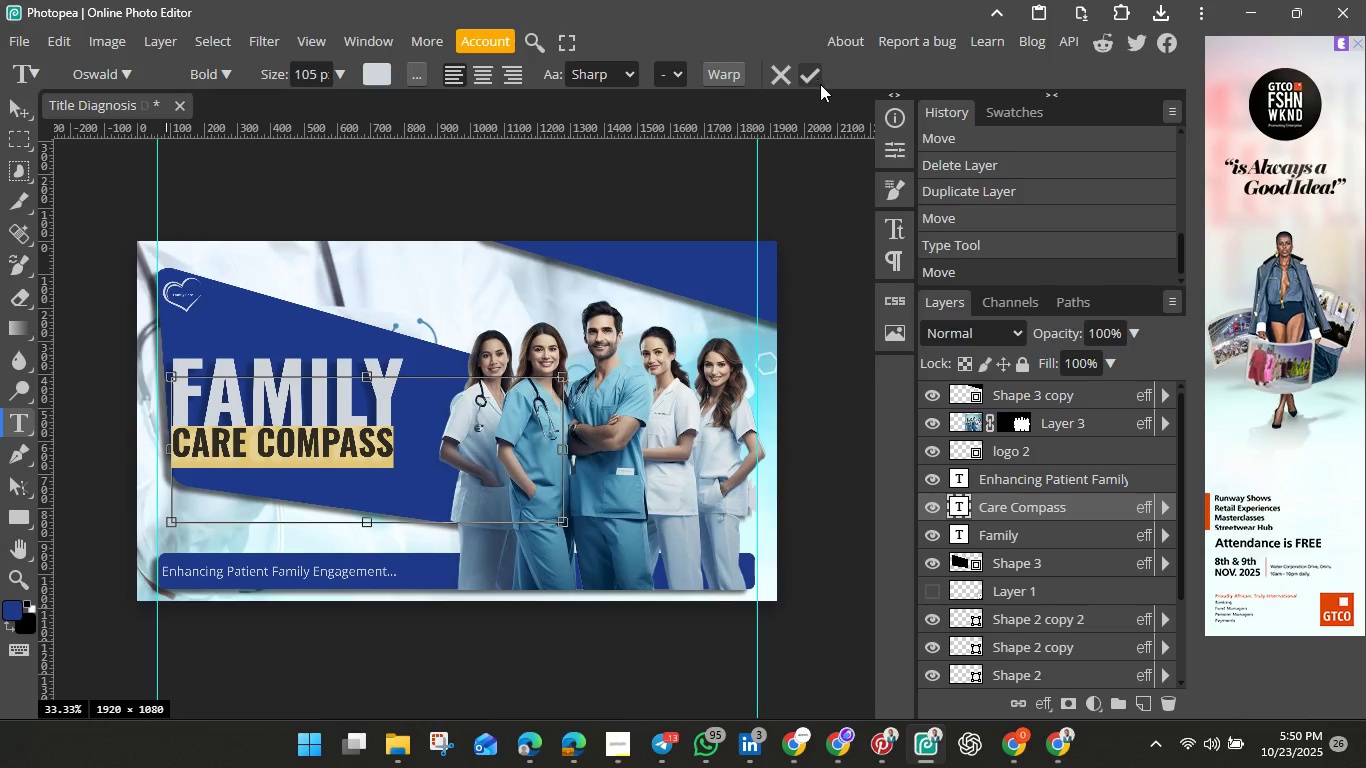 
left_click([815, 81])
 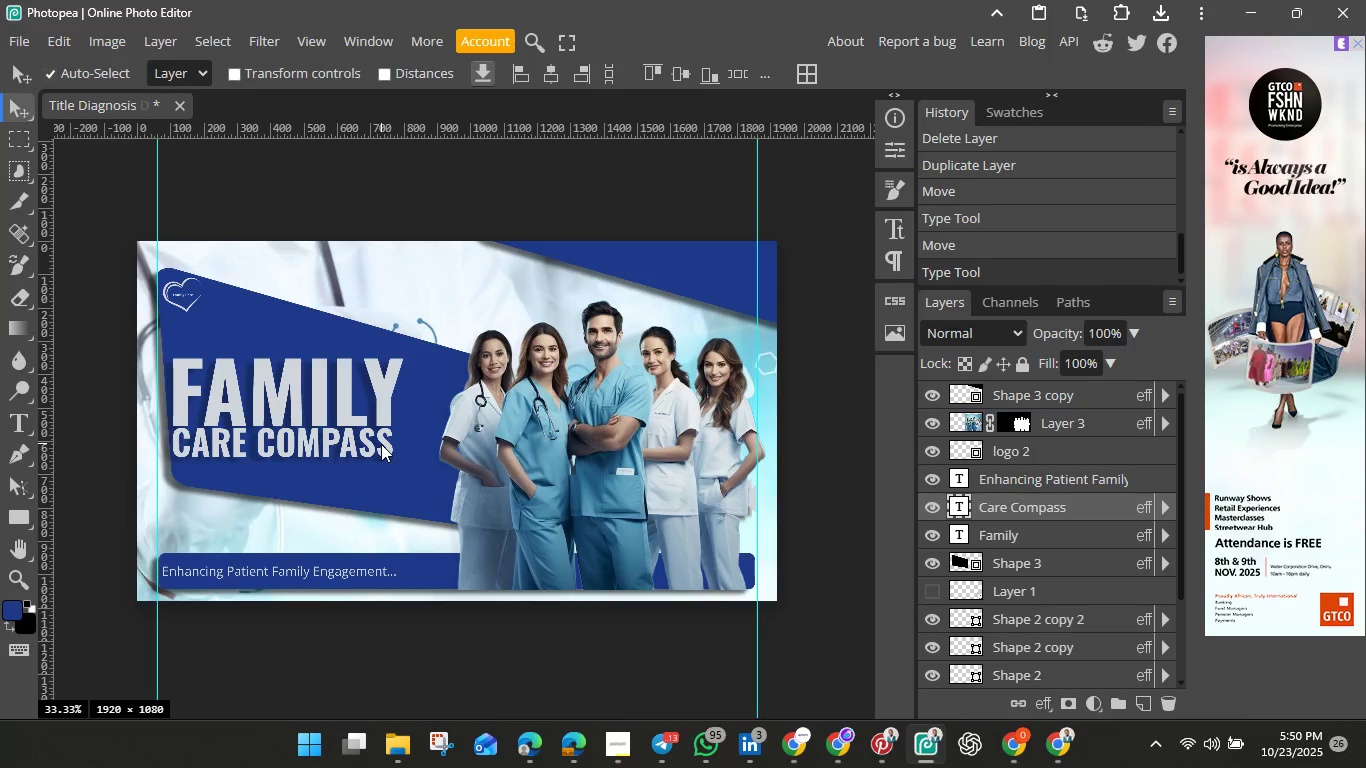 
wait(9.13)
 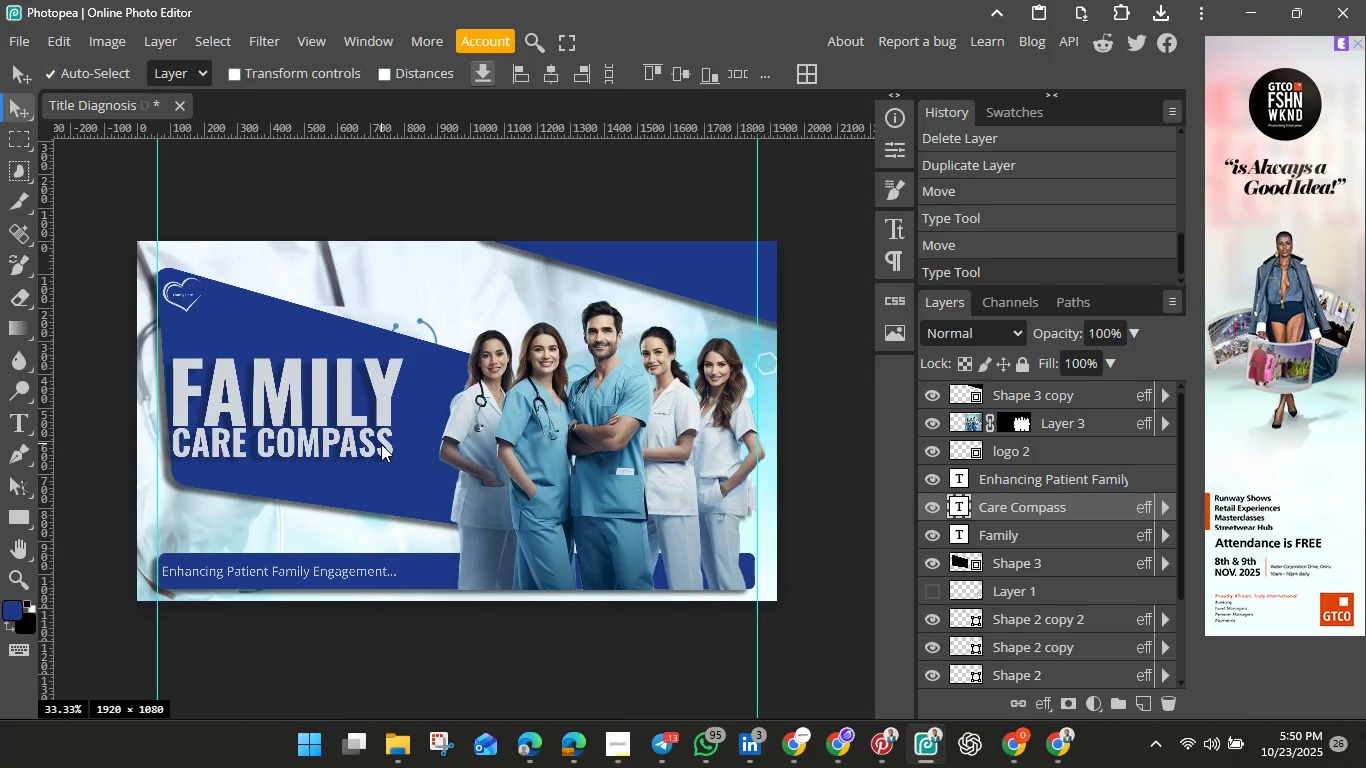 
left_click_drag(start_coordinate=[182, 296], to_coordinate=[187, 325])
 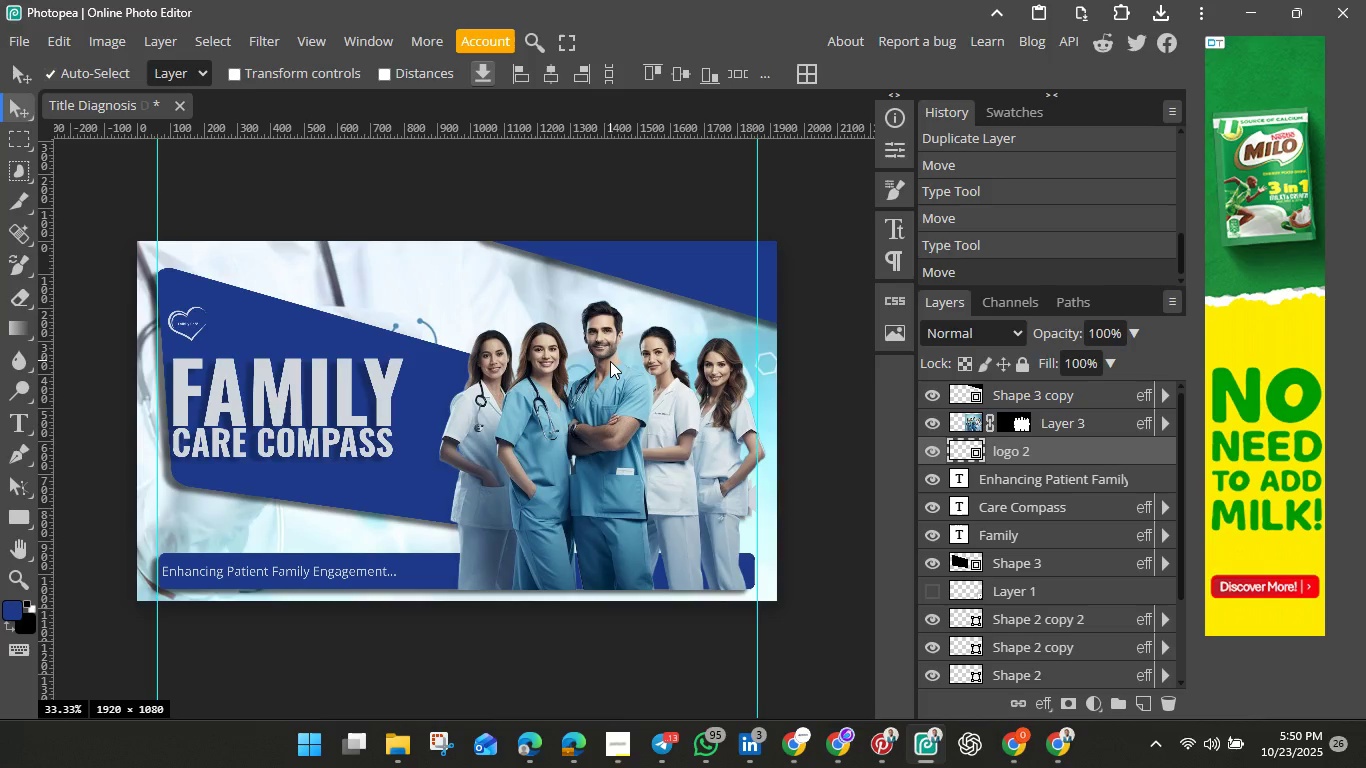 
left_click([610, 361])
 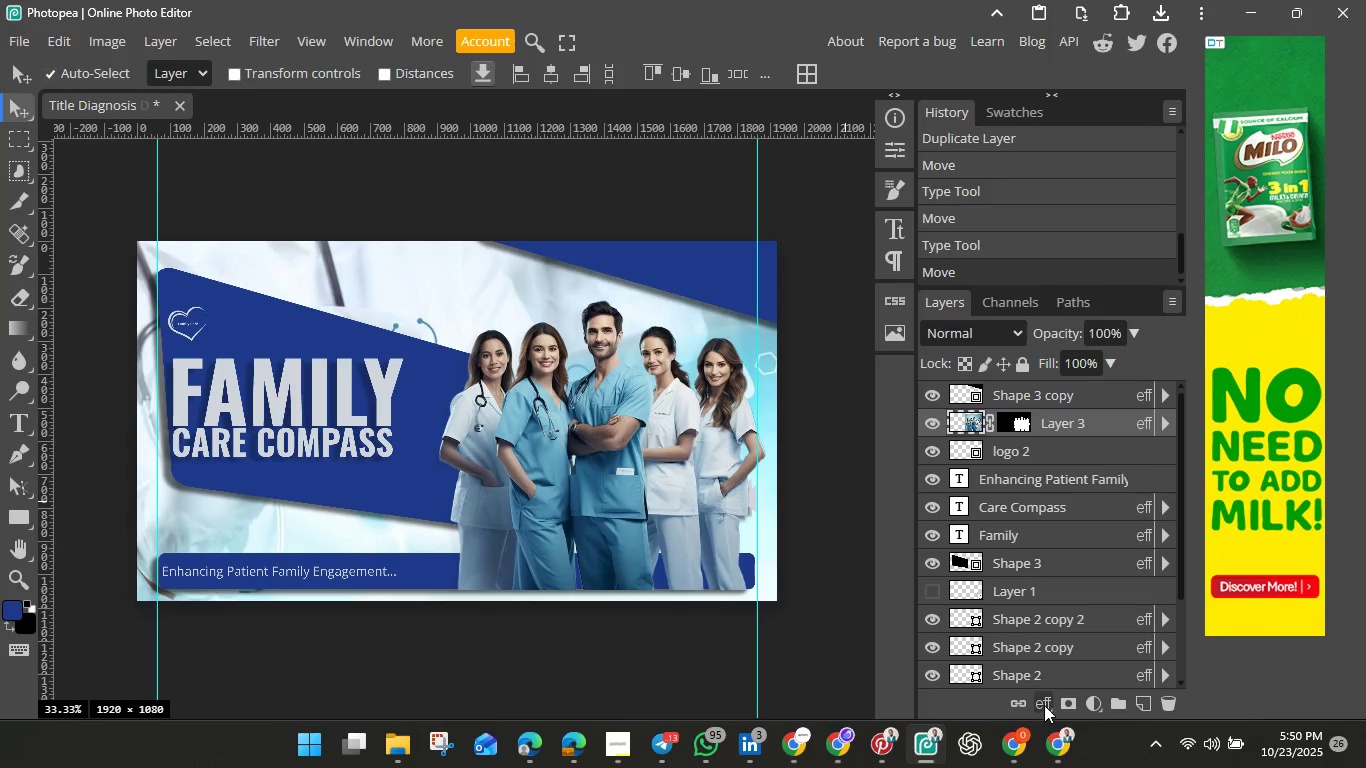 
left_click([1043, 703])
 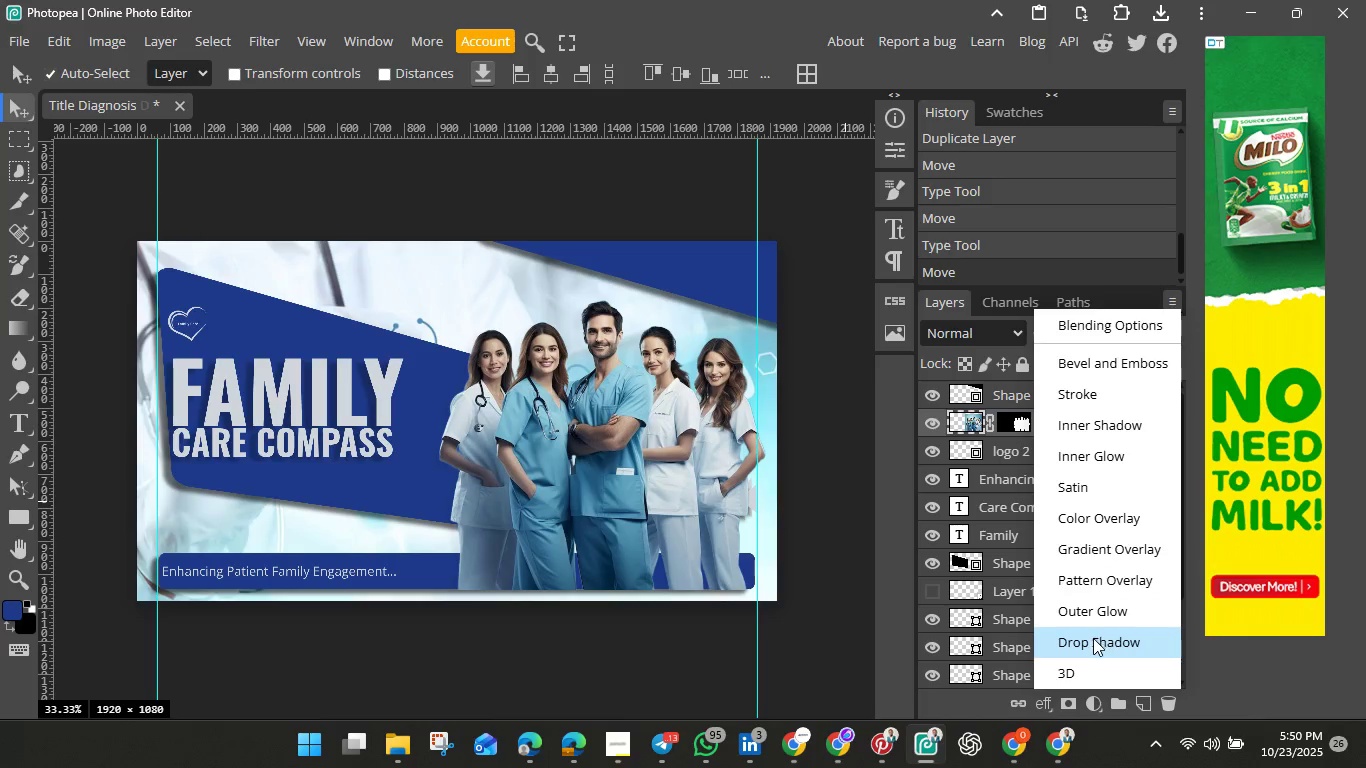 
left_click([1093, 638])
 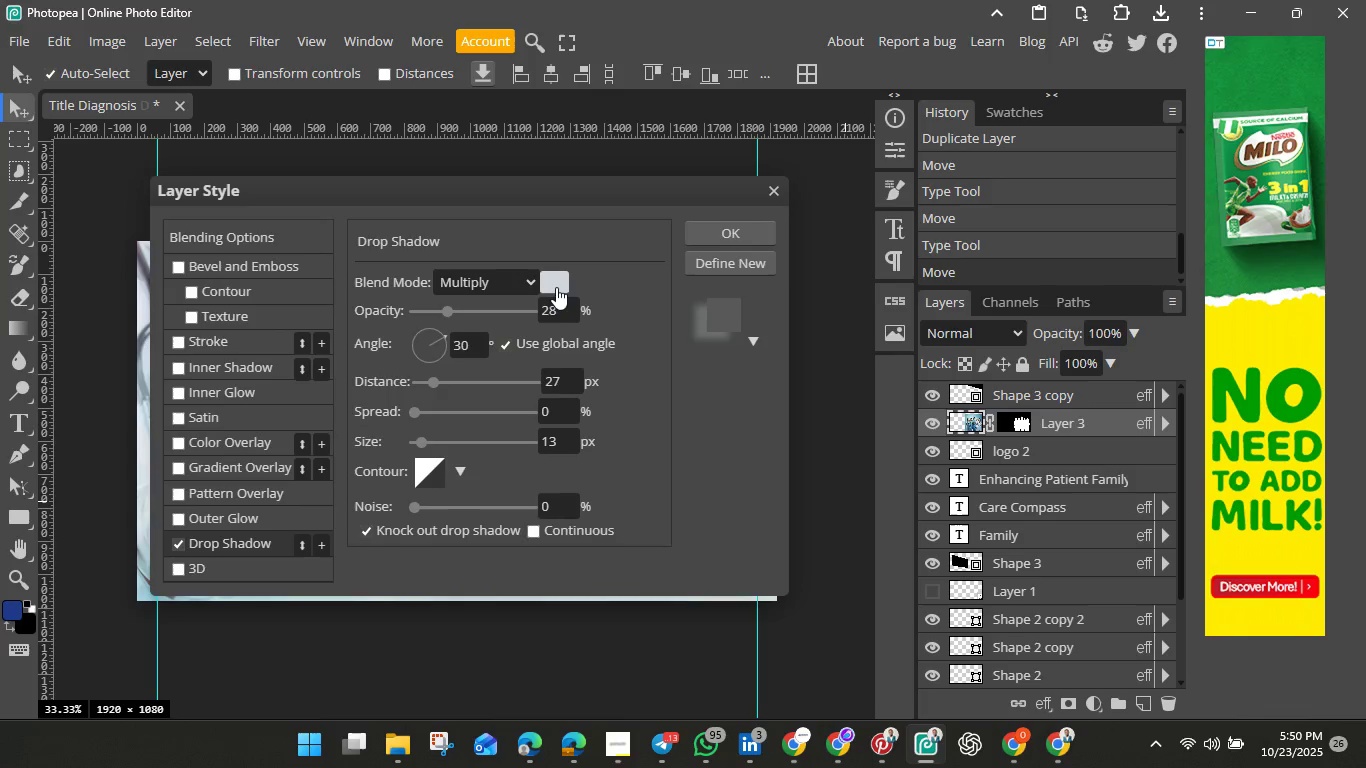 
left_click([555, 285])
 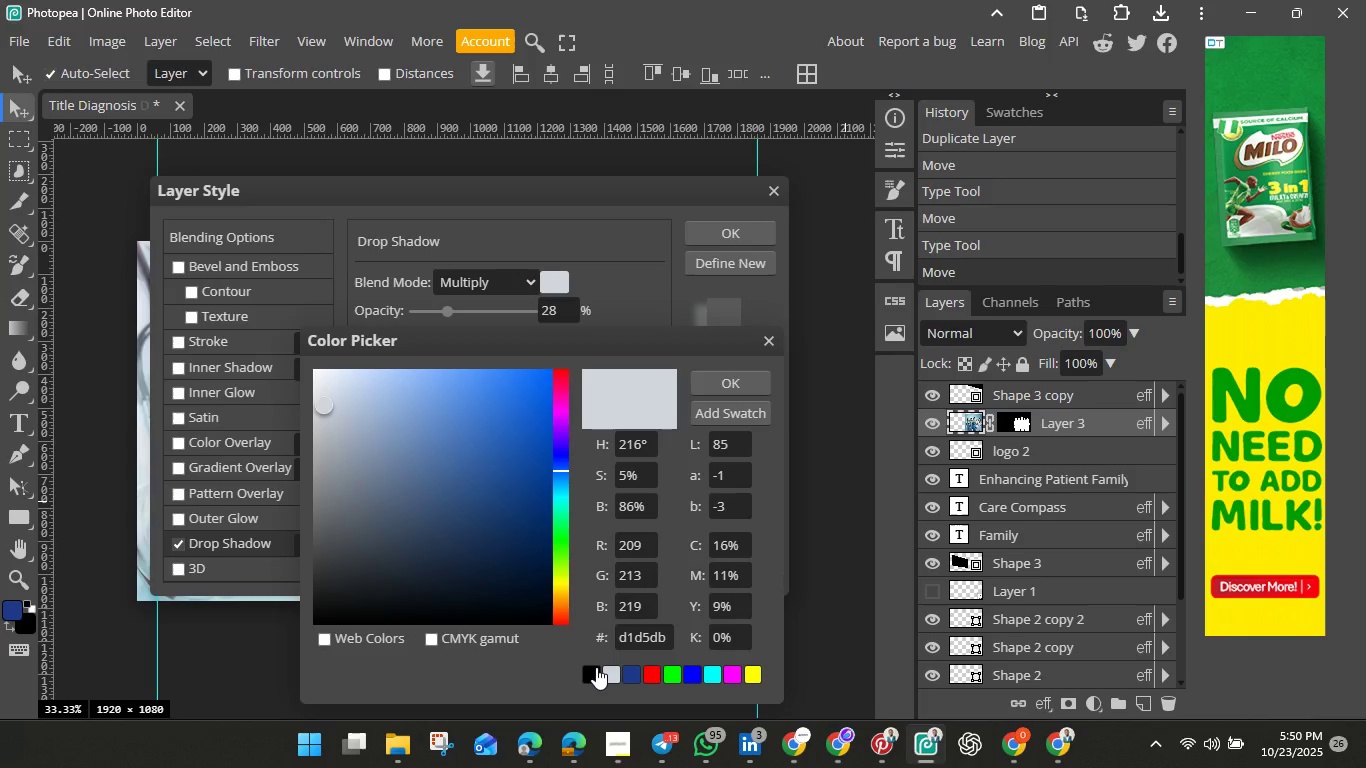 
left_click([595, 667])
 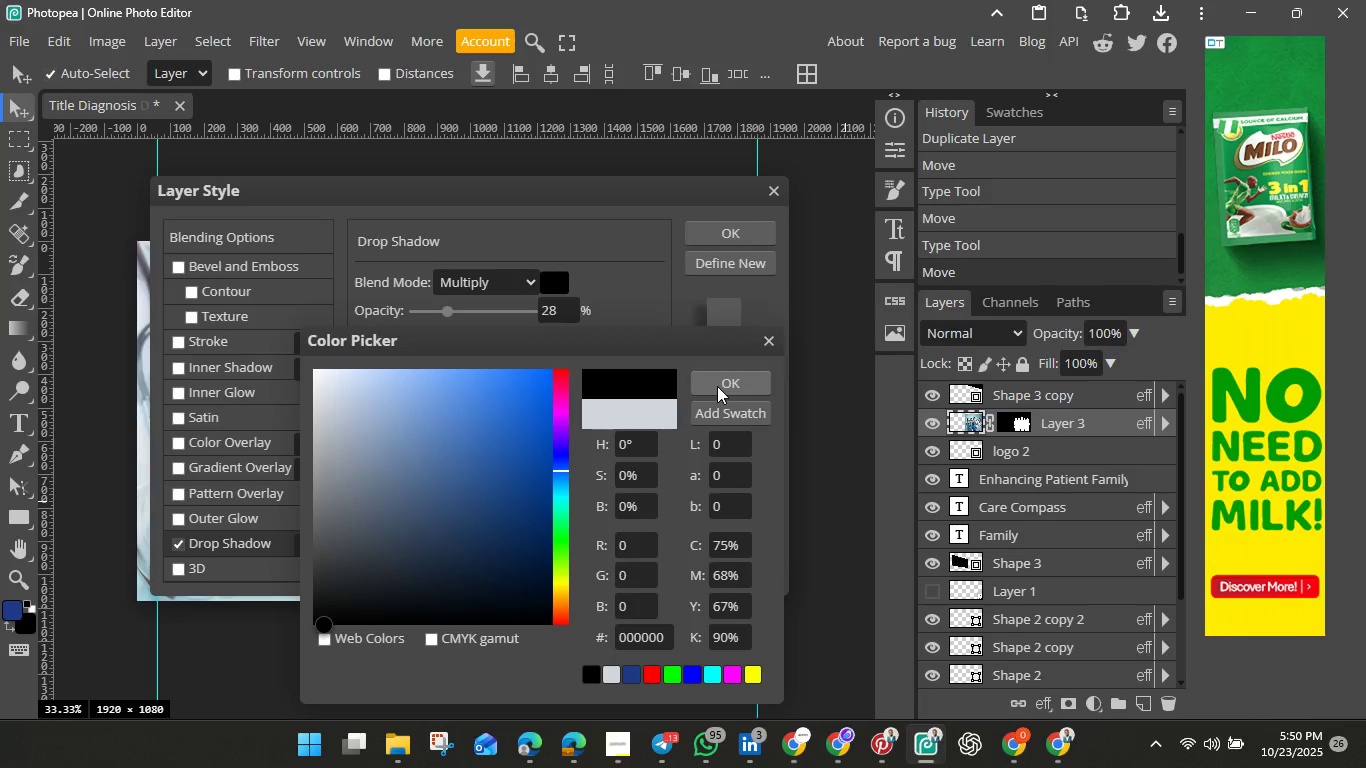 
left_click([717, 386])
 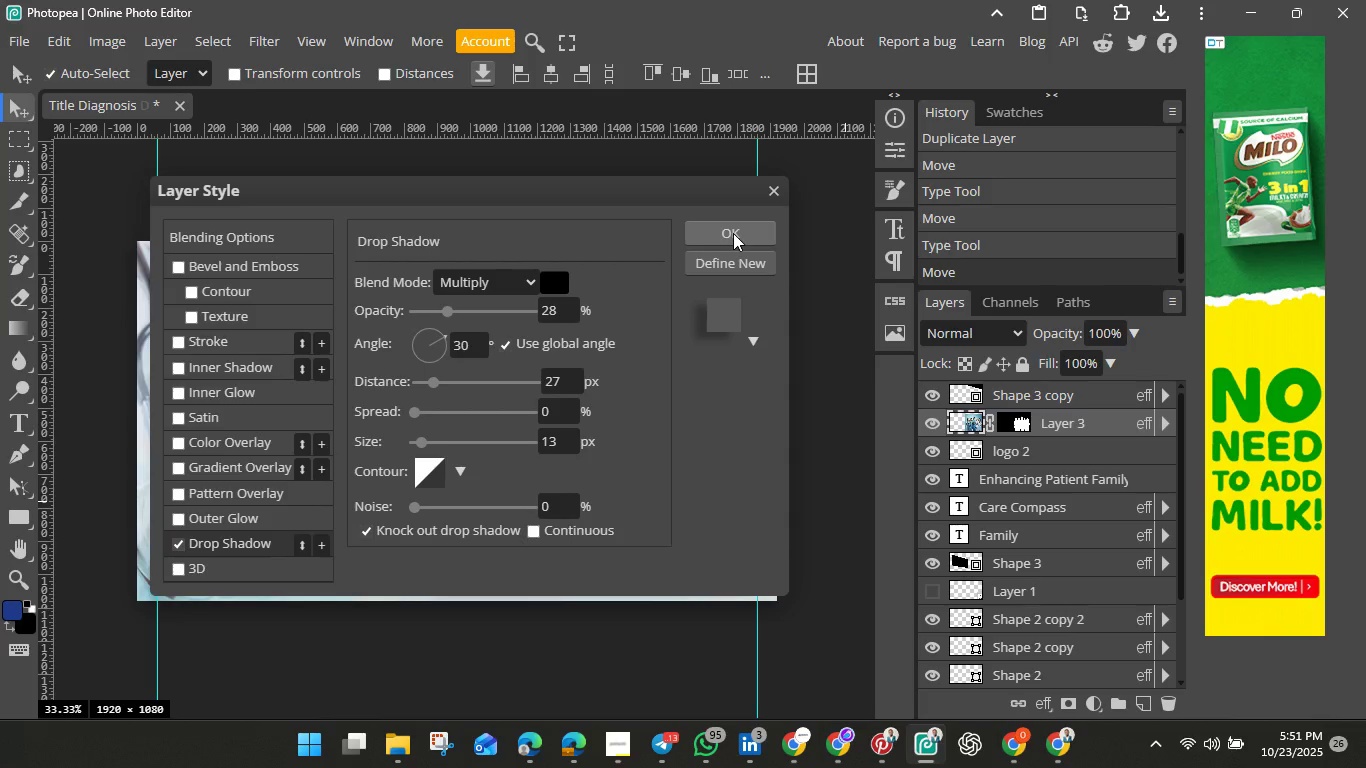 
left_click([733, 233])
 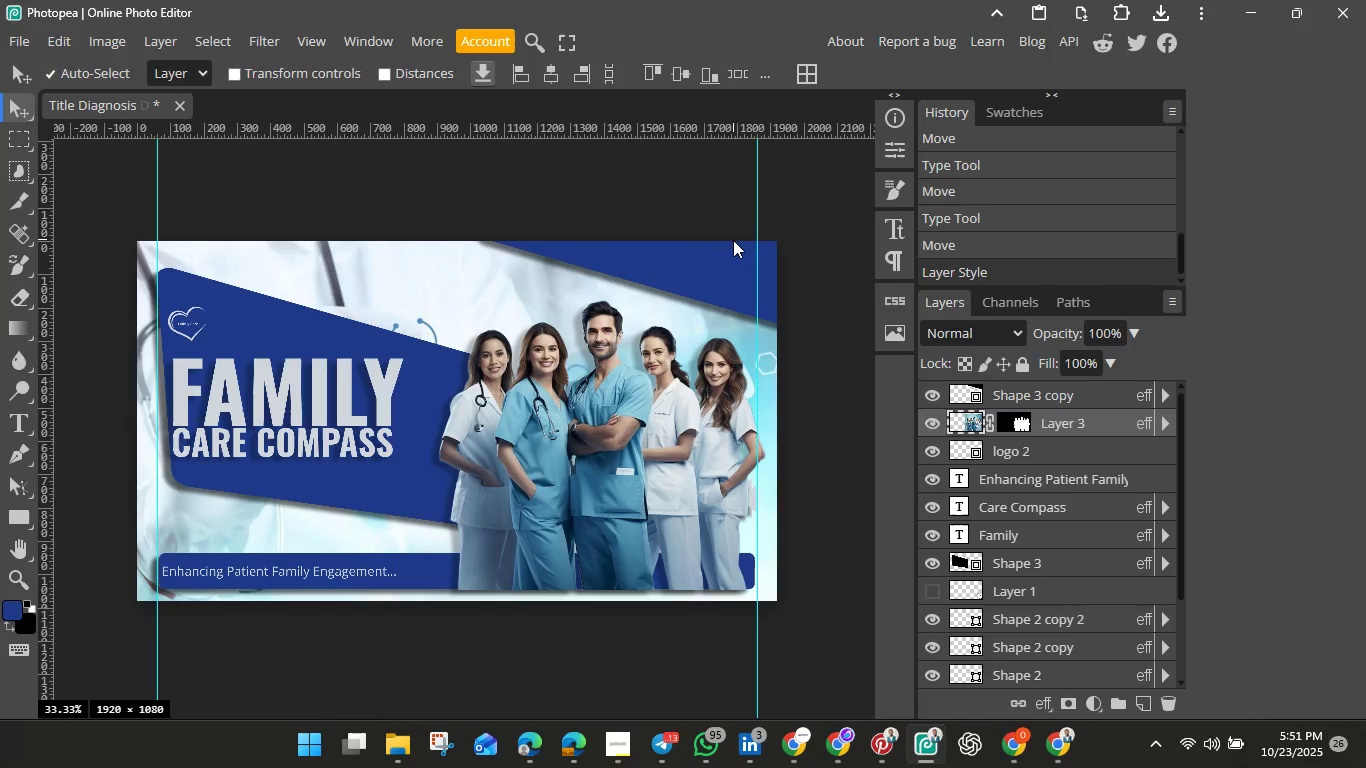 
wait(9.99)
 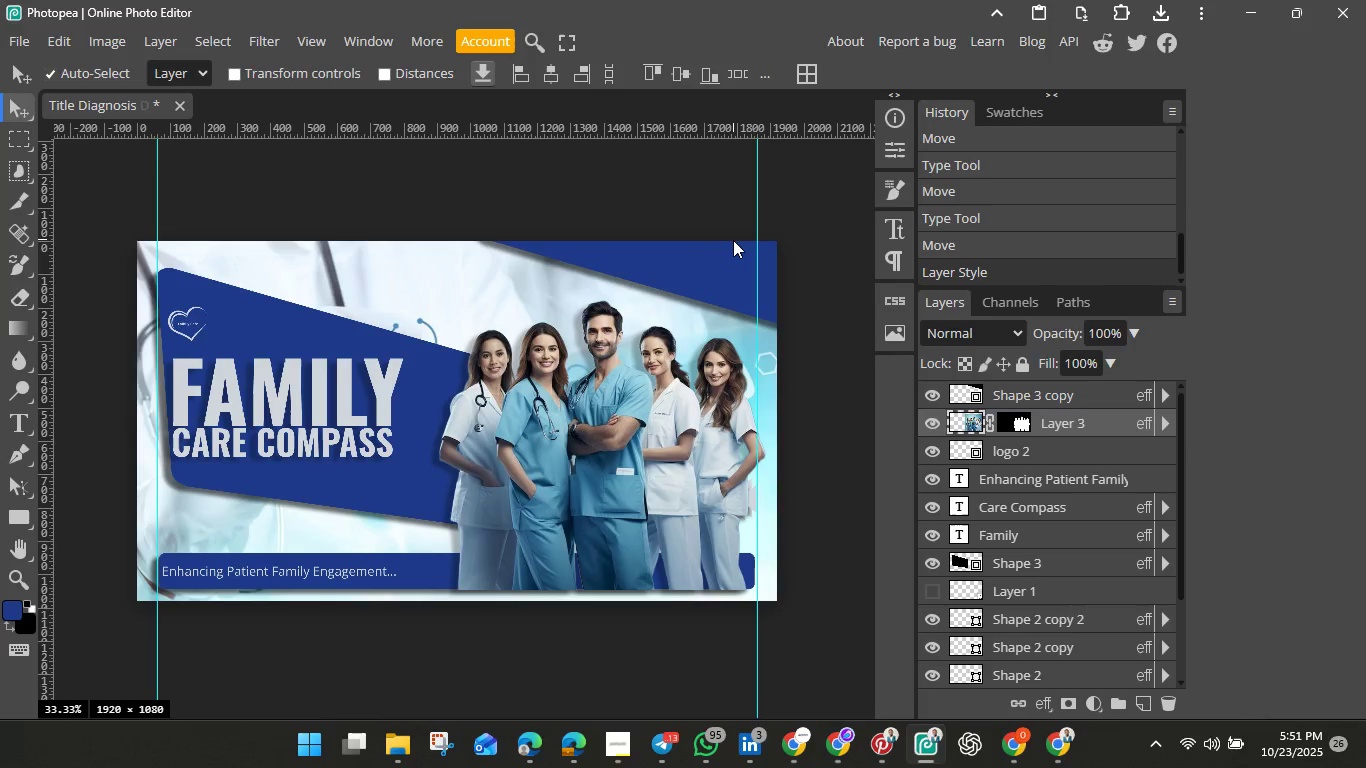 
left_click([14, 39])
 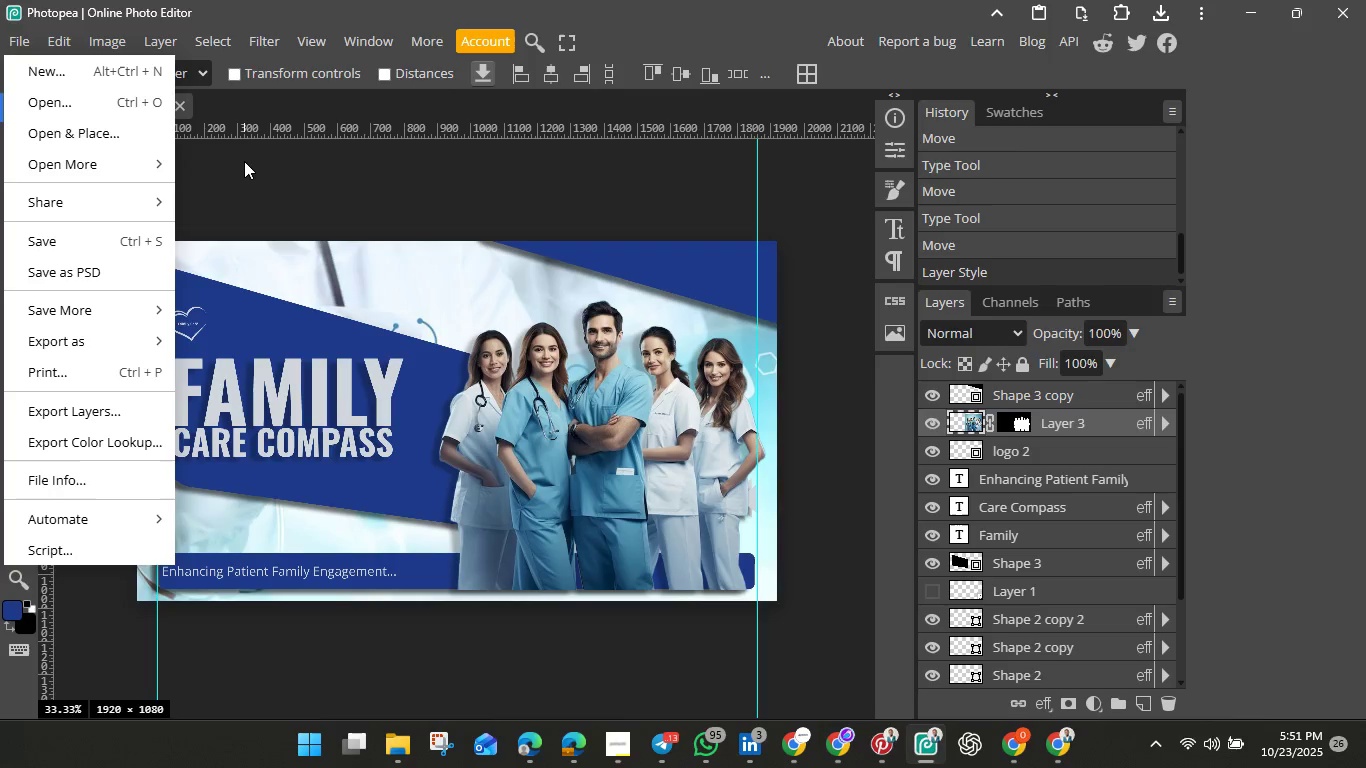 
left_click([244, 161])
 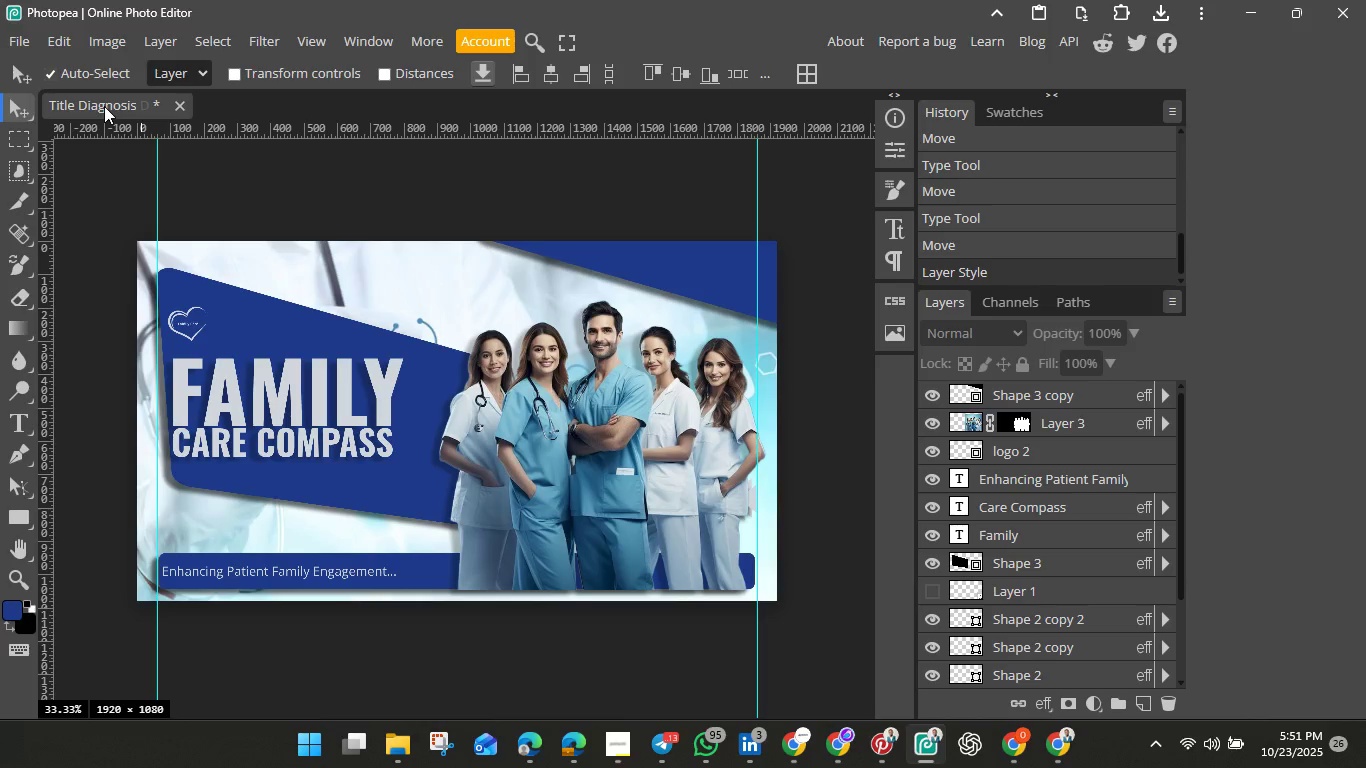 
double_click([104, 106])
 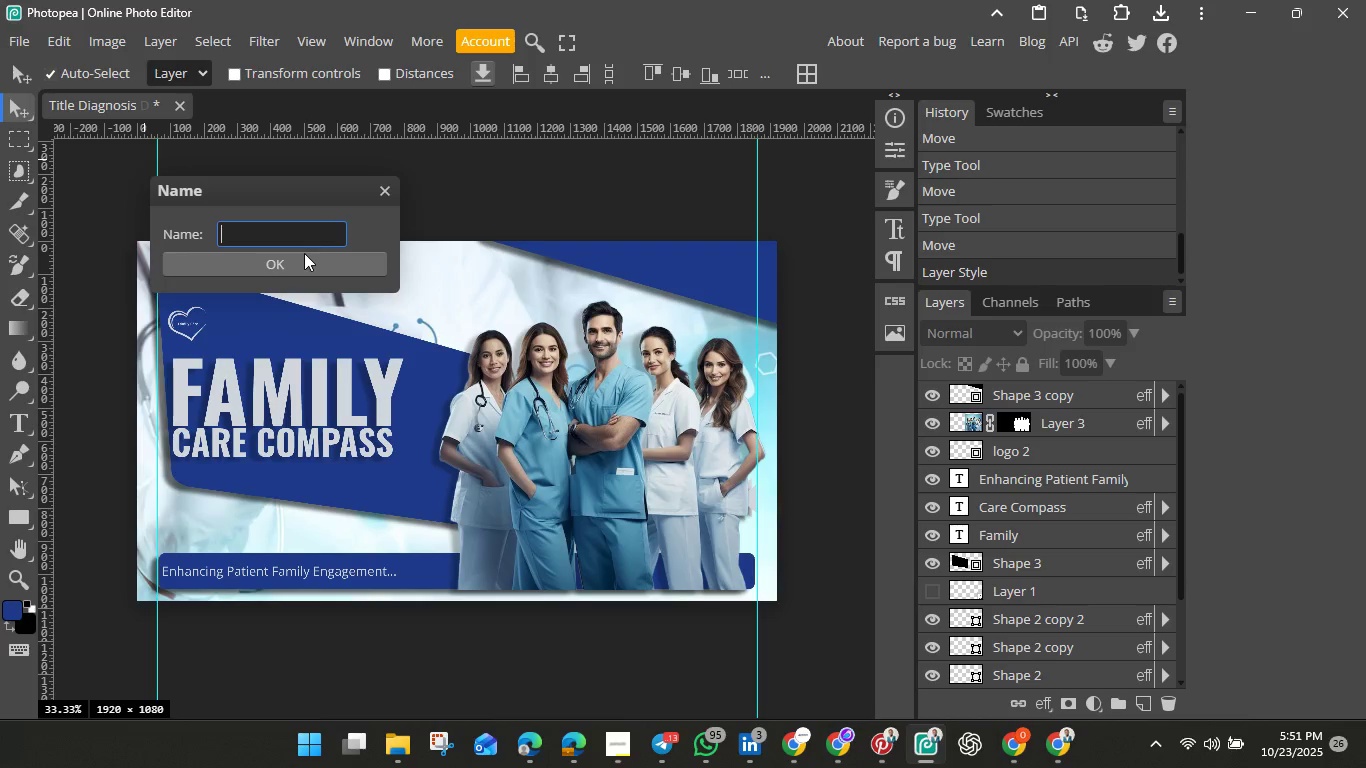 
key(Backspace)
type(Title)
 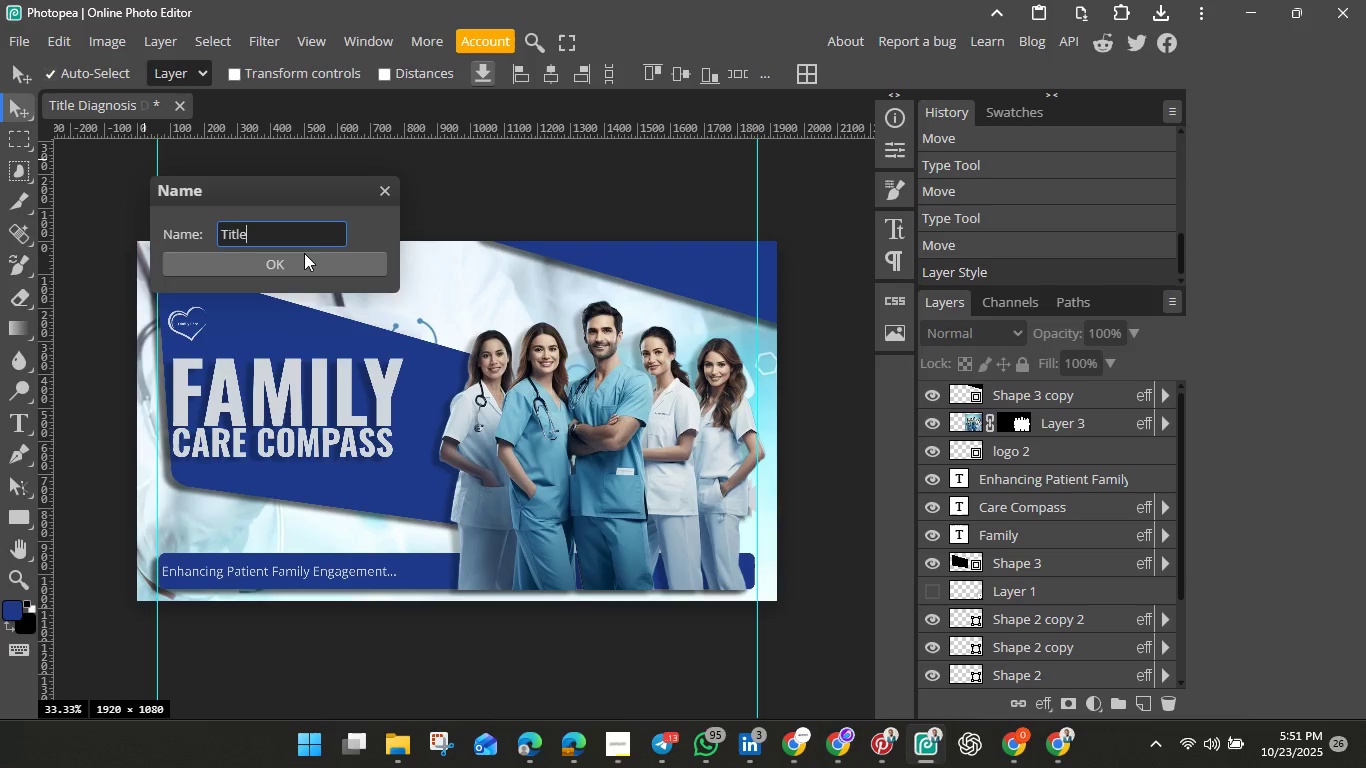 
left_click([302, 265])
 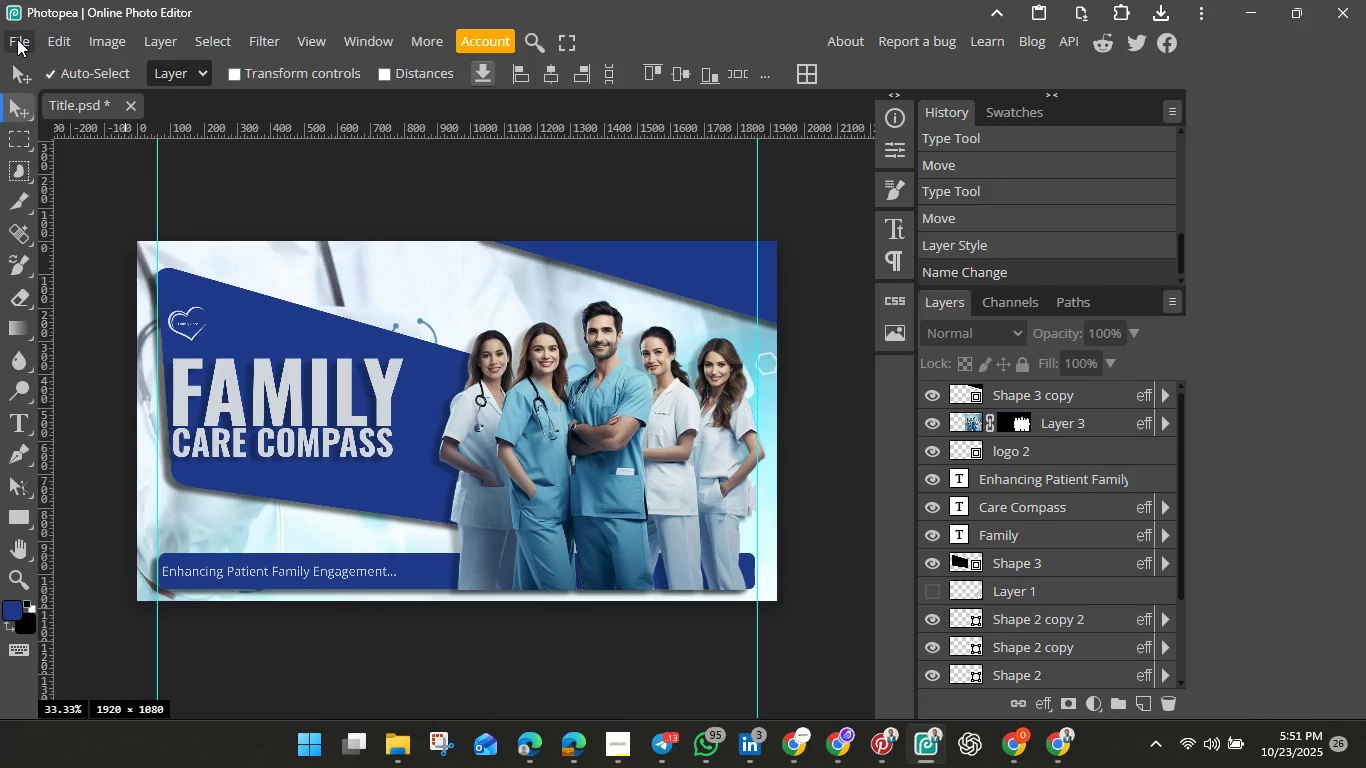 
left_click([17, 39])
 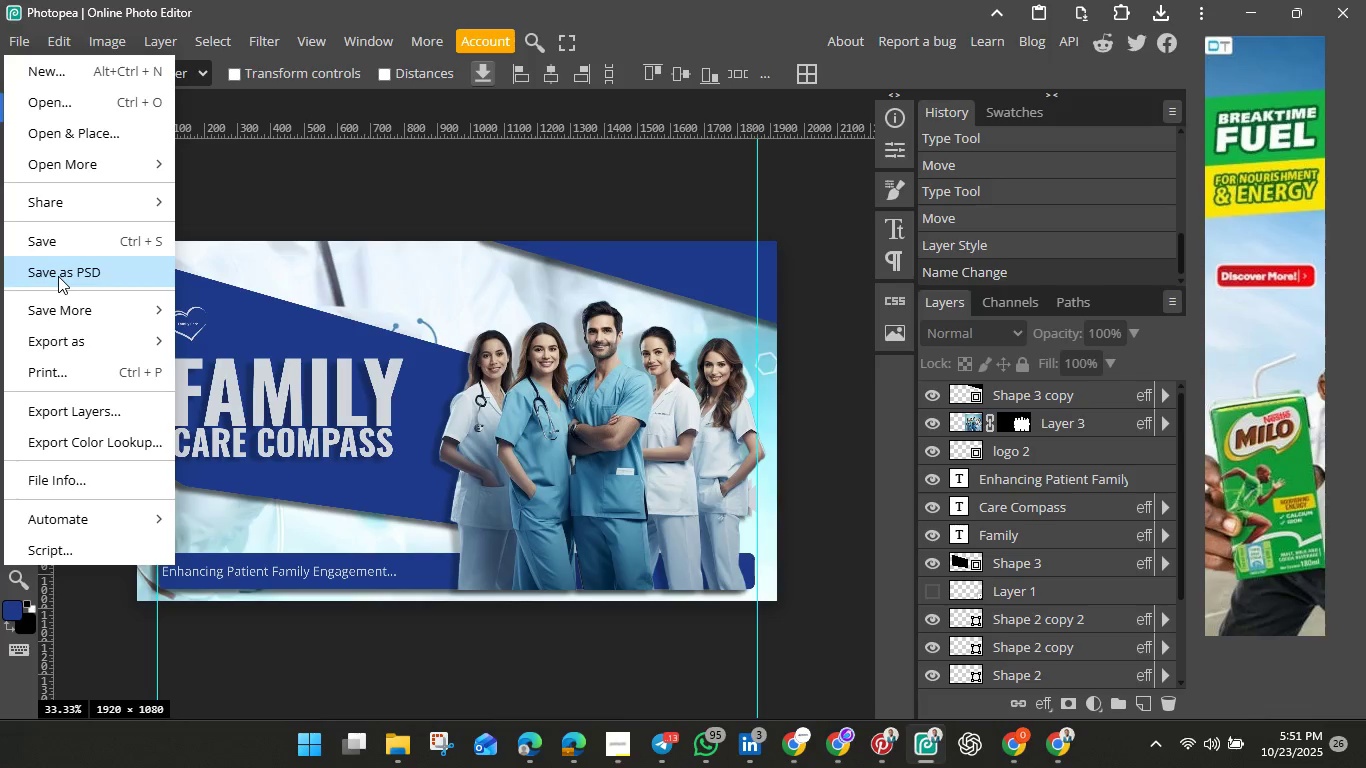 
left_click([58, 276])
 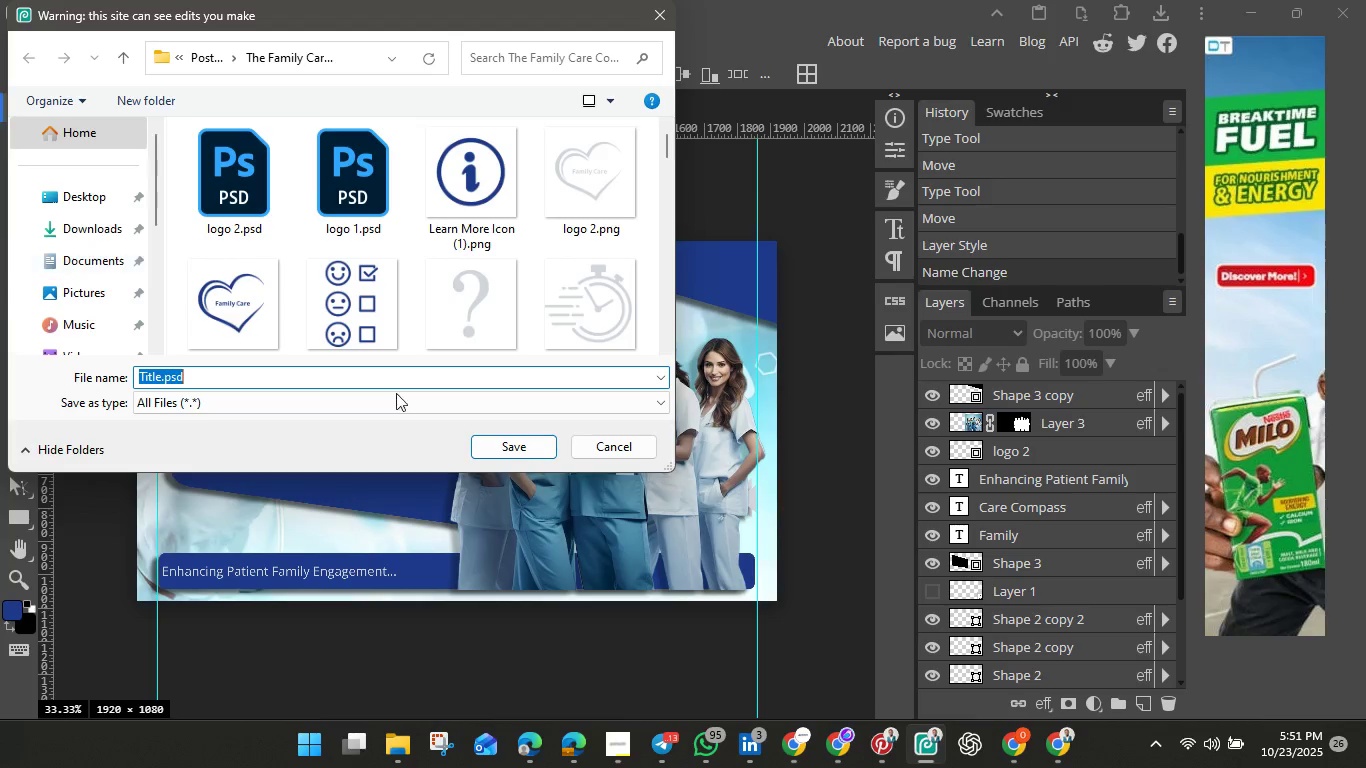 
wait(5.27)
 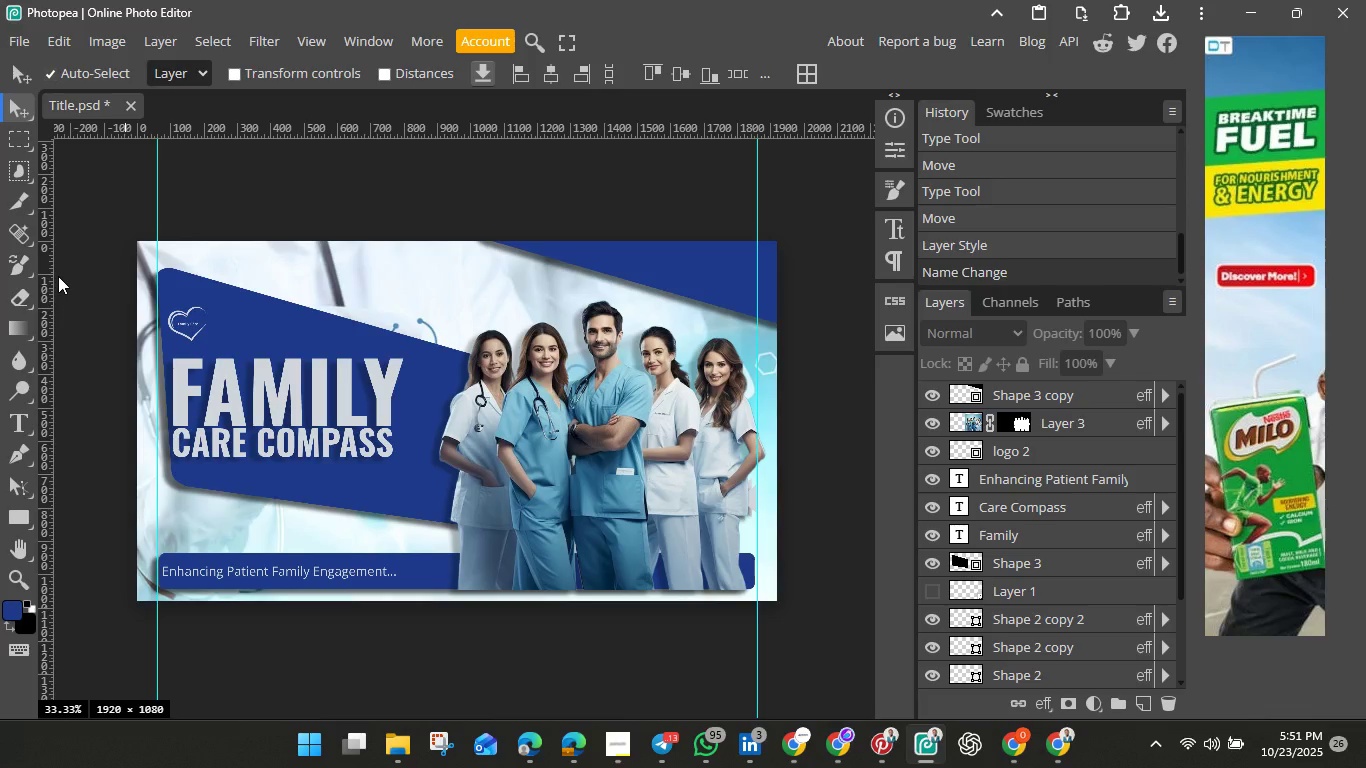 
left_click([525, 448])
 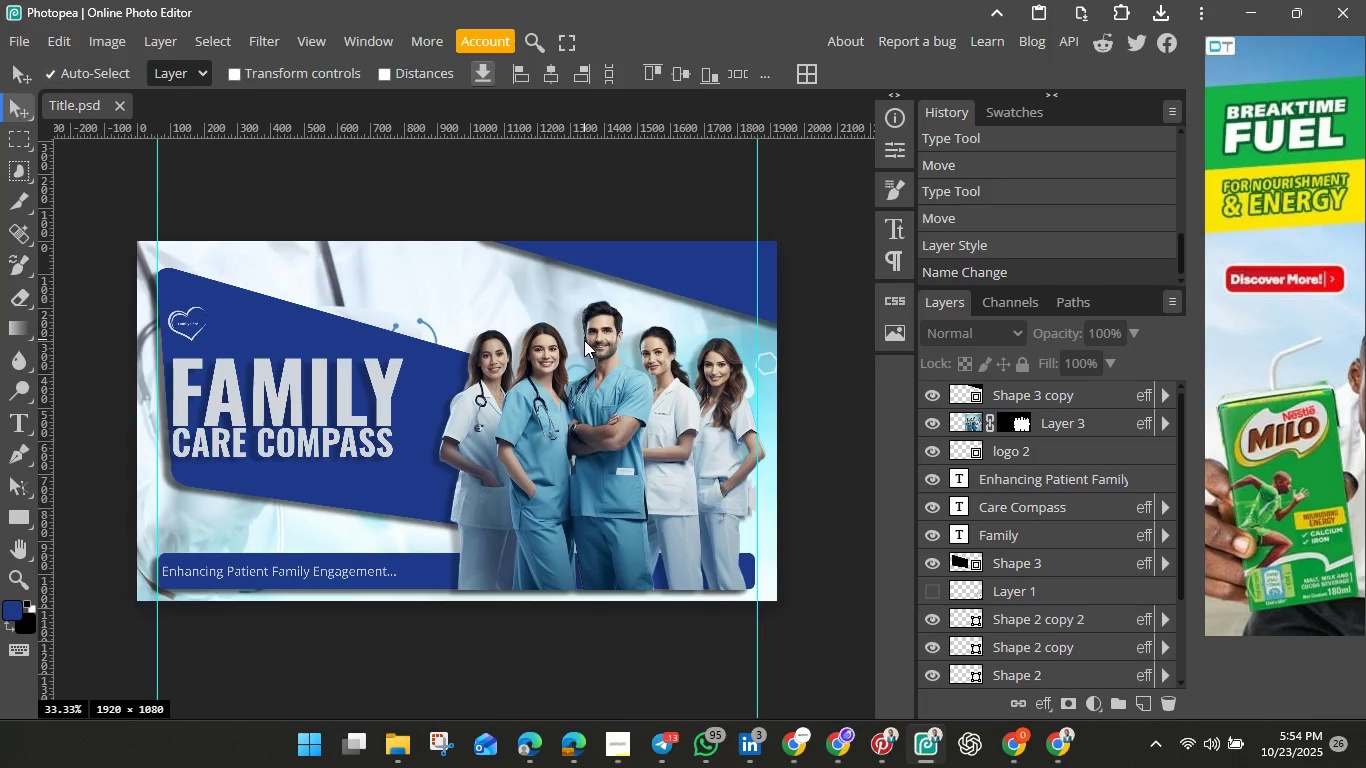 
wait(186.46)
 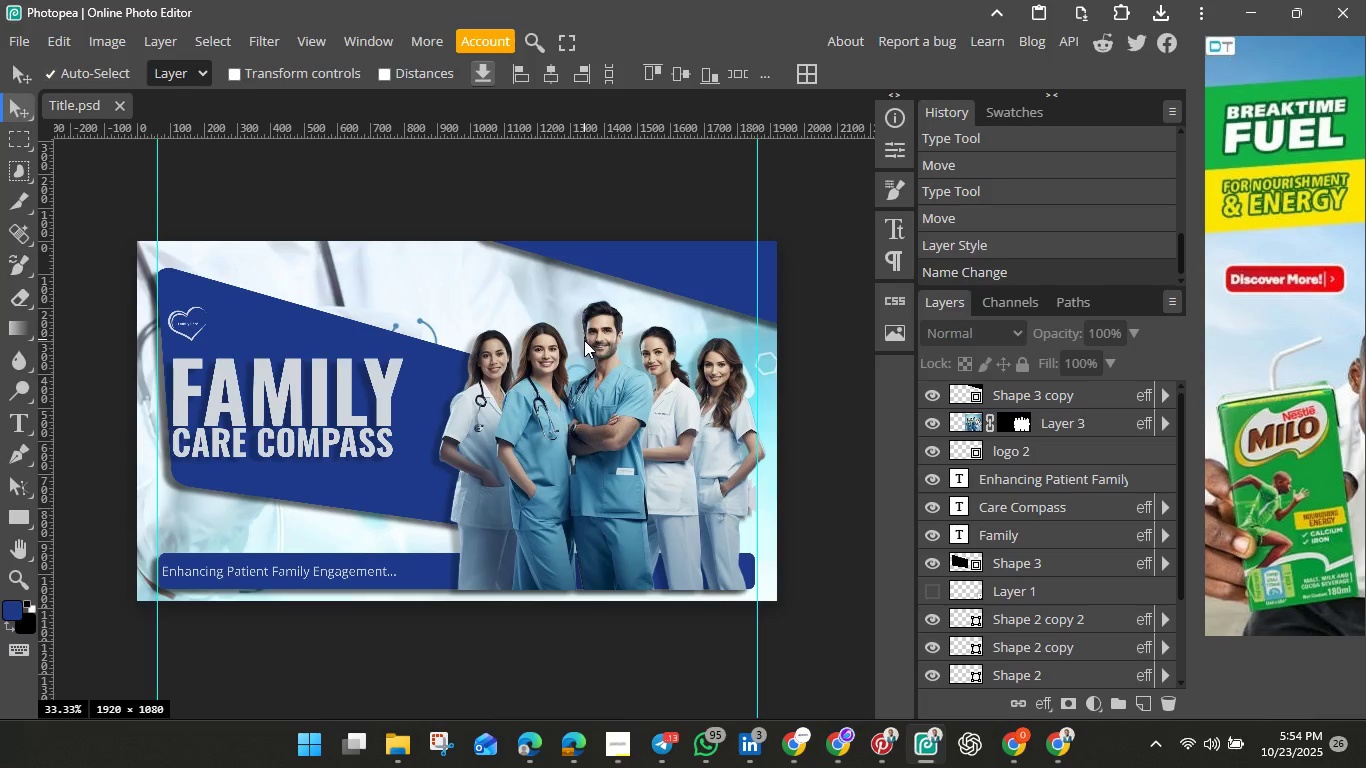 
left_click([17, 39])
 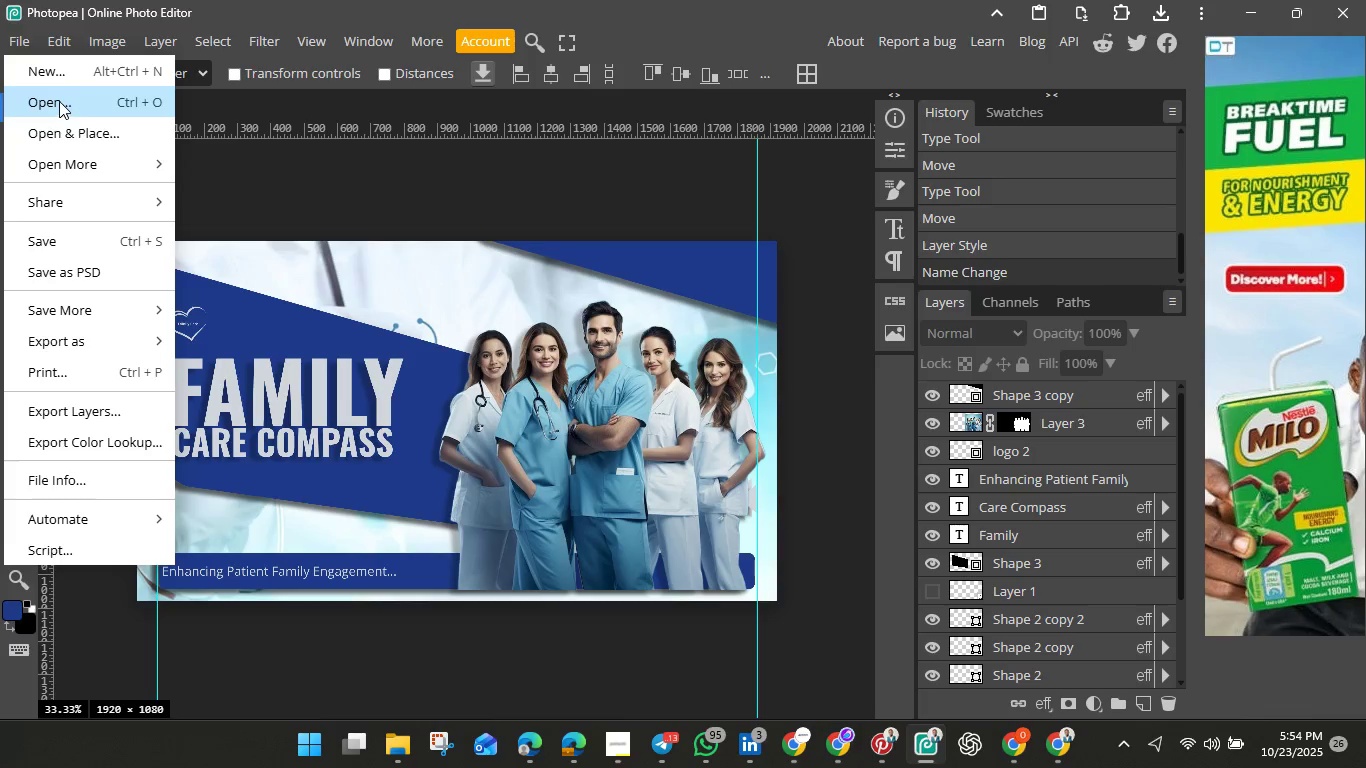 
left_click([59, 101])
 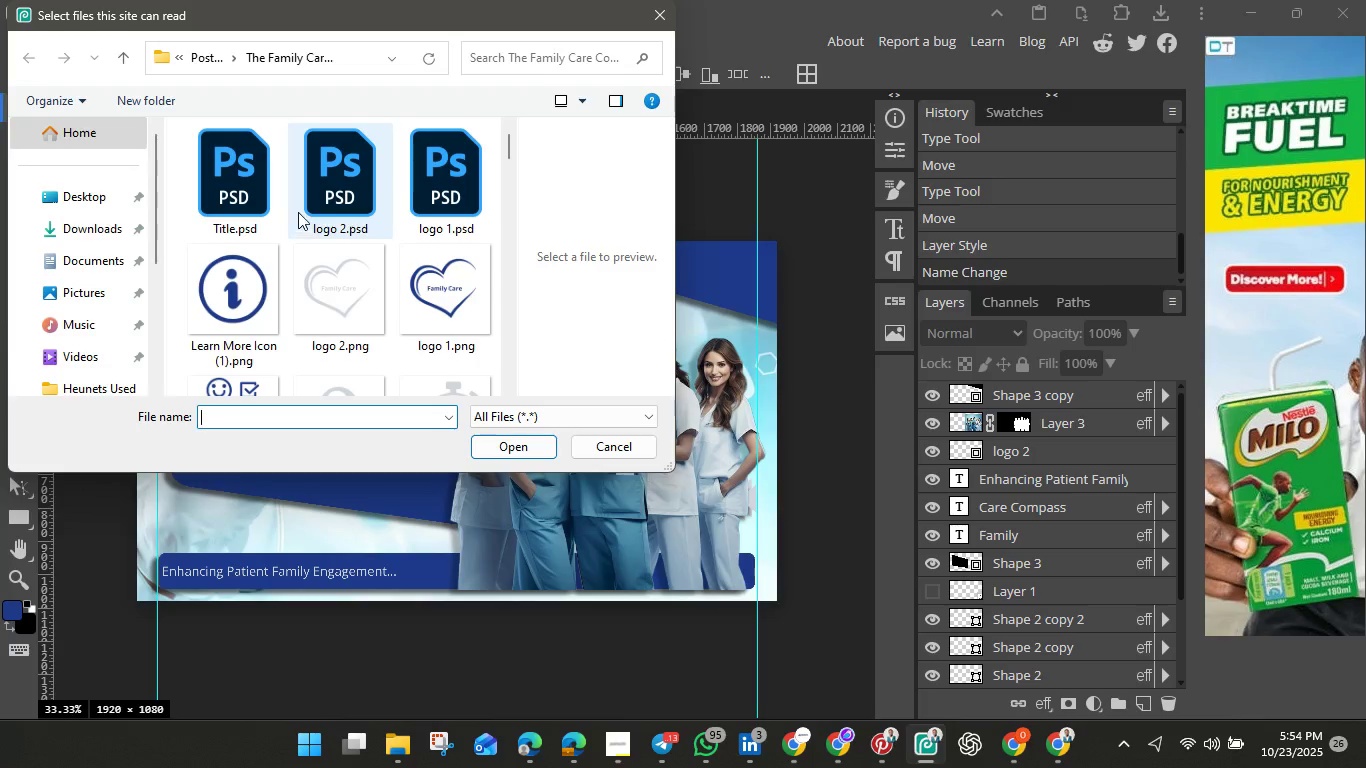 
scroll: coordinate [308, 219], scroll_direction: down, amount: 2.0
 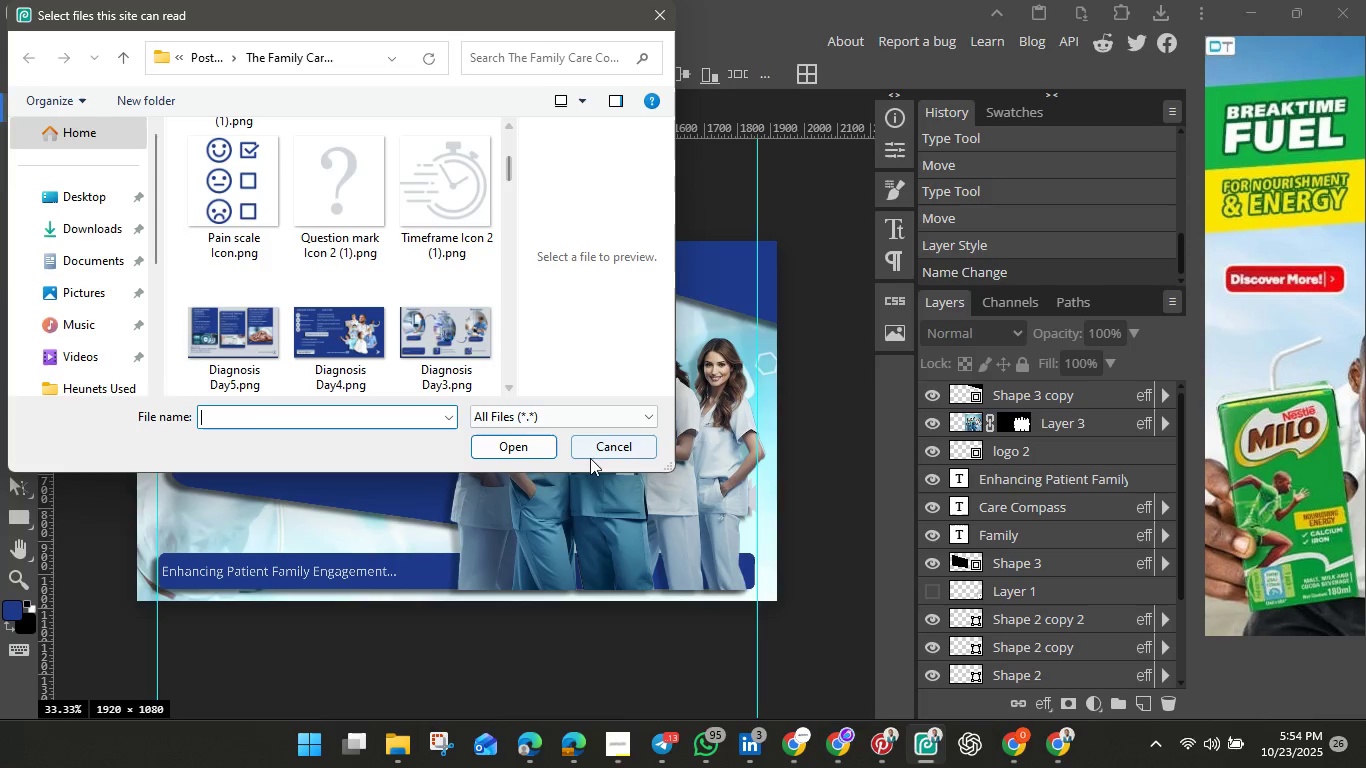 
left_click([610, 449])
 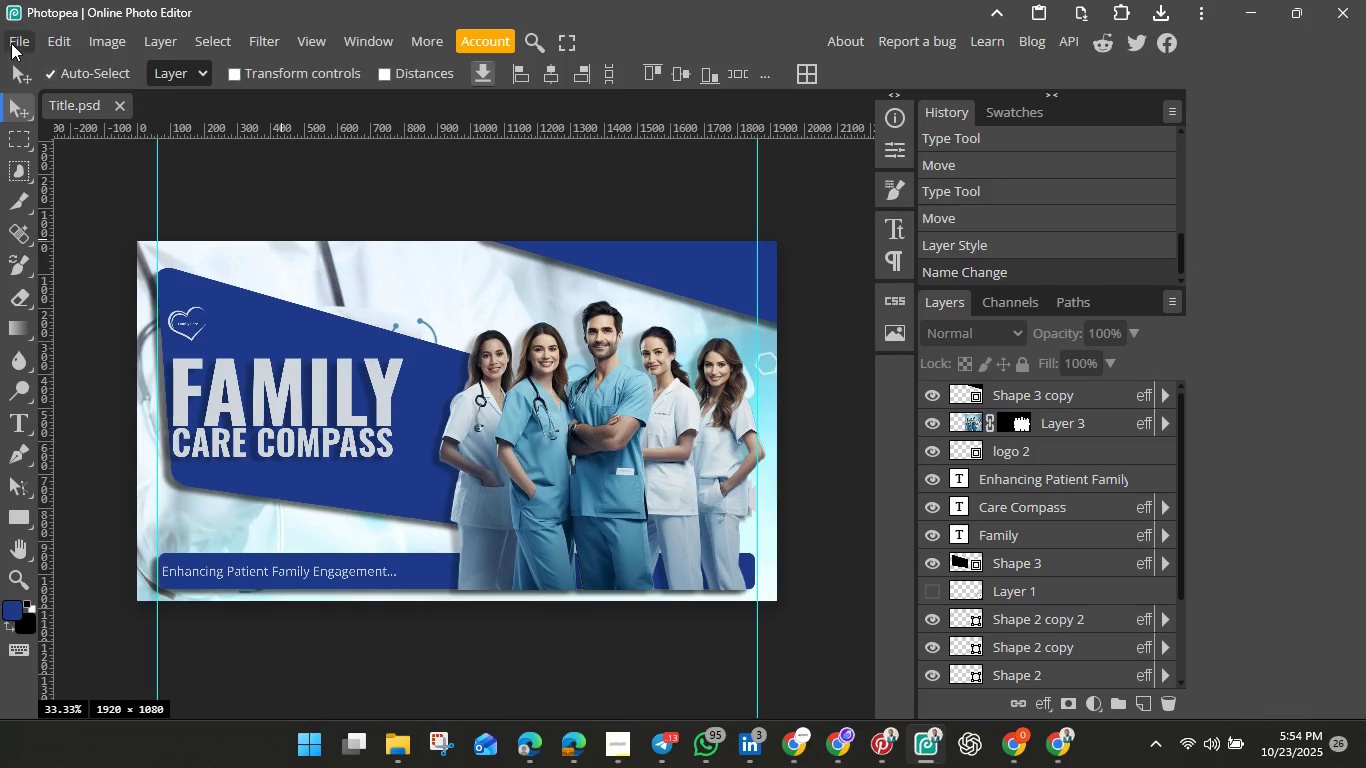 
left_click([11, 43])
 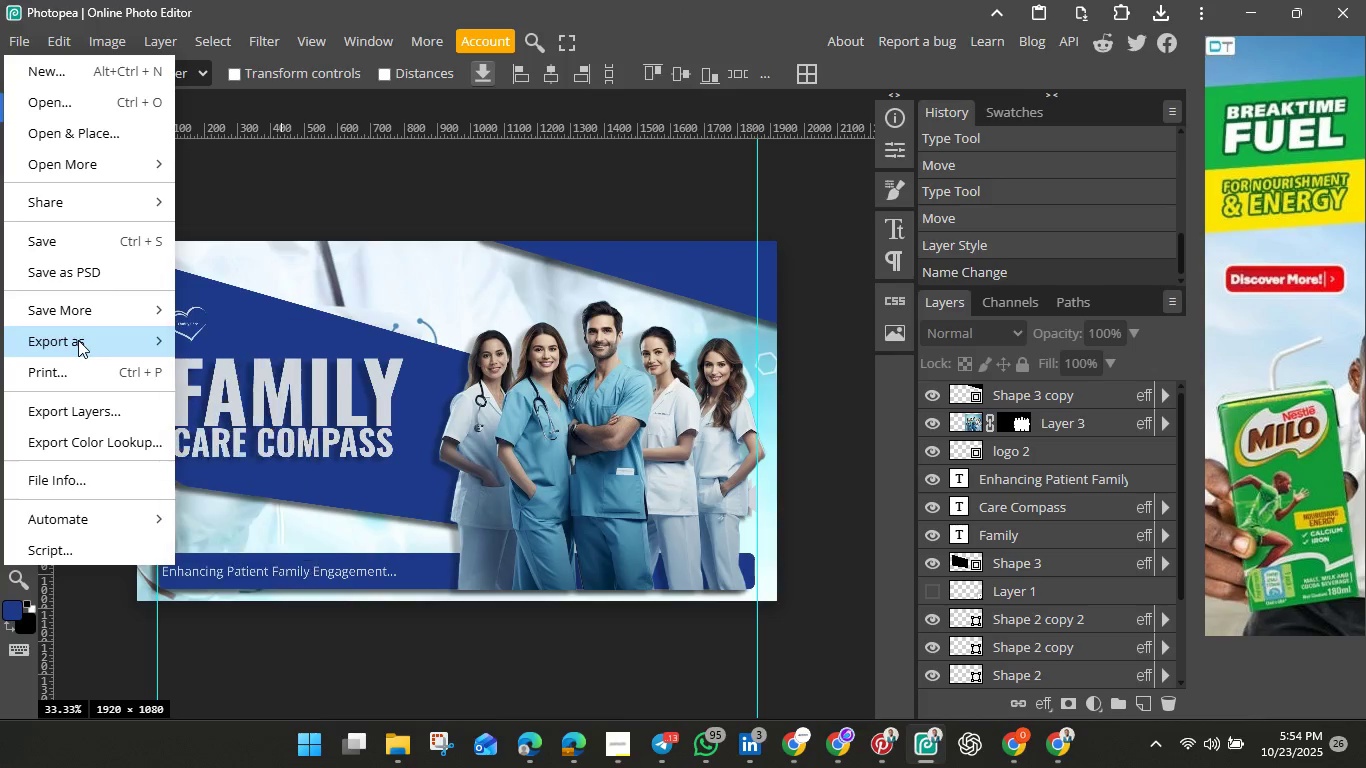 
left_click([78, 340])
 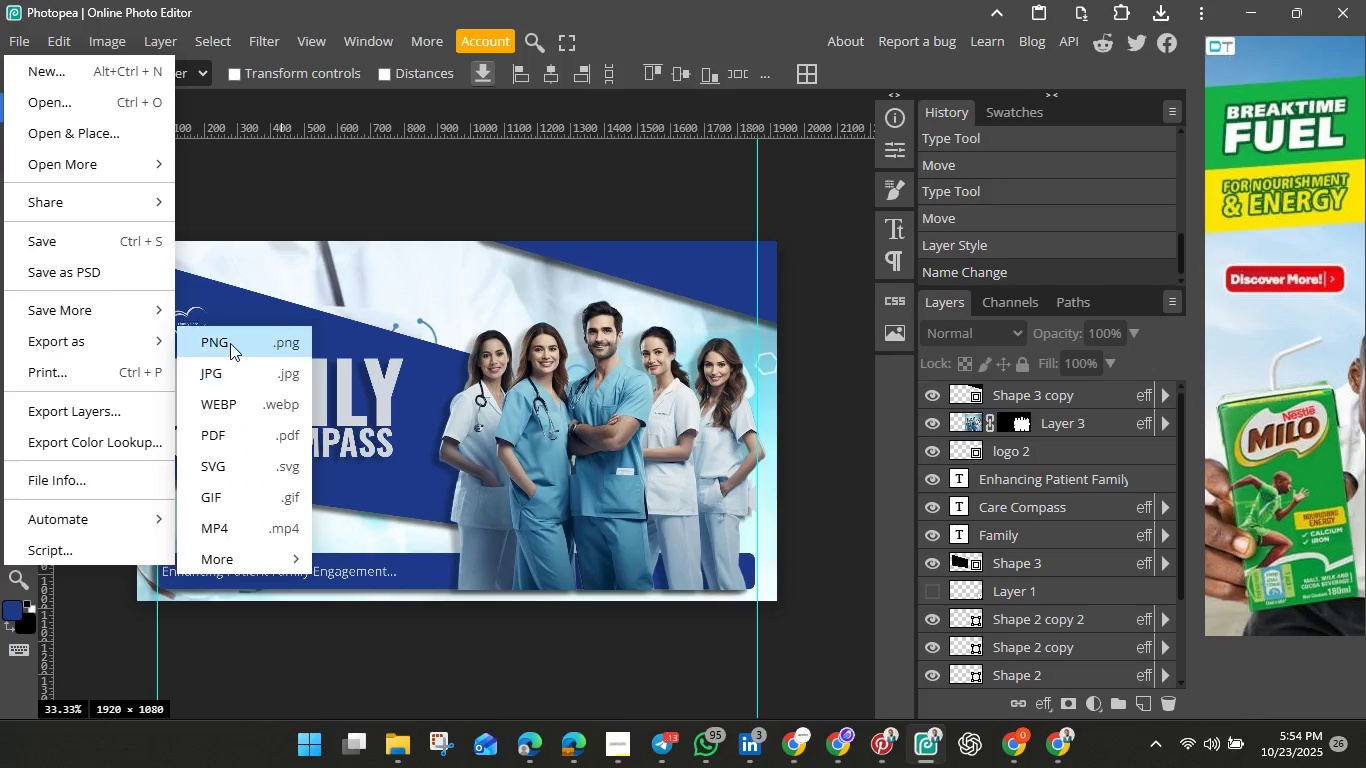 
left_click([230, 343])
 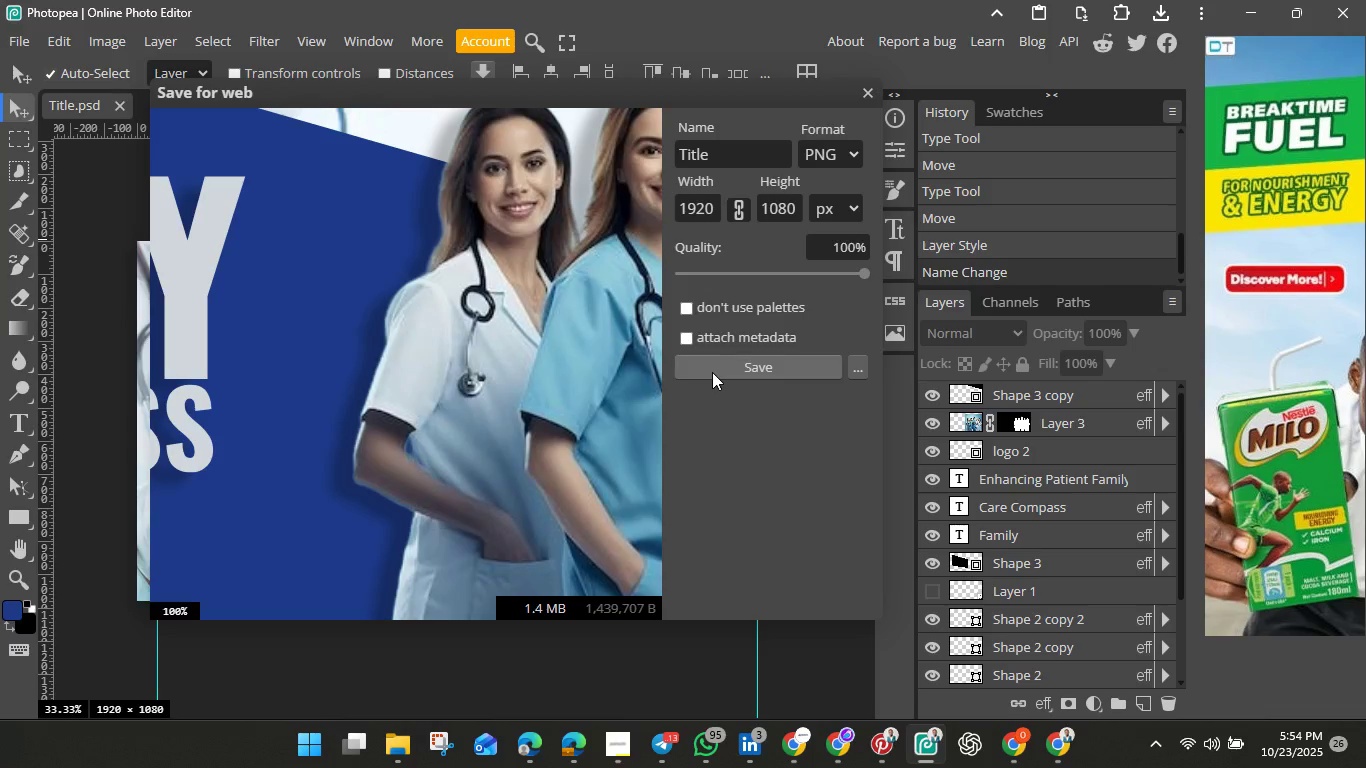 
left_click([712, 371])
 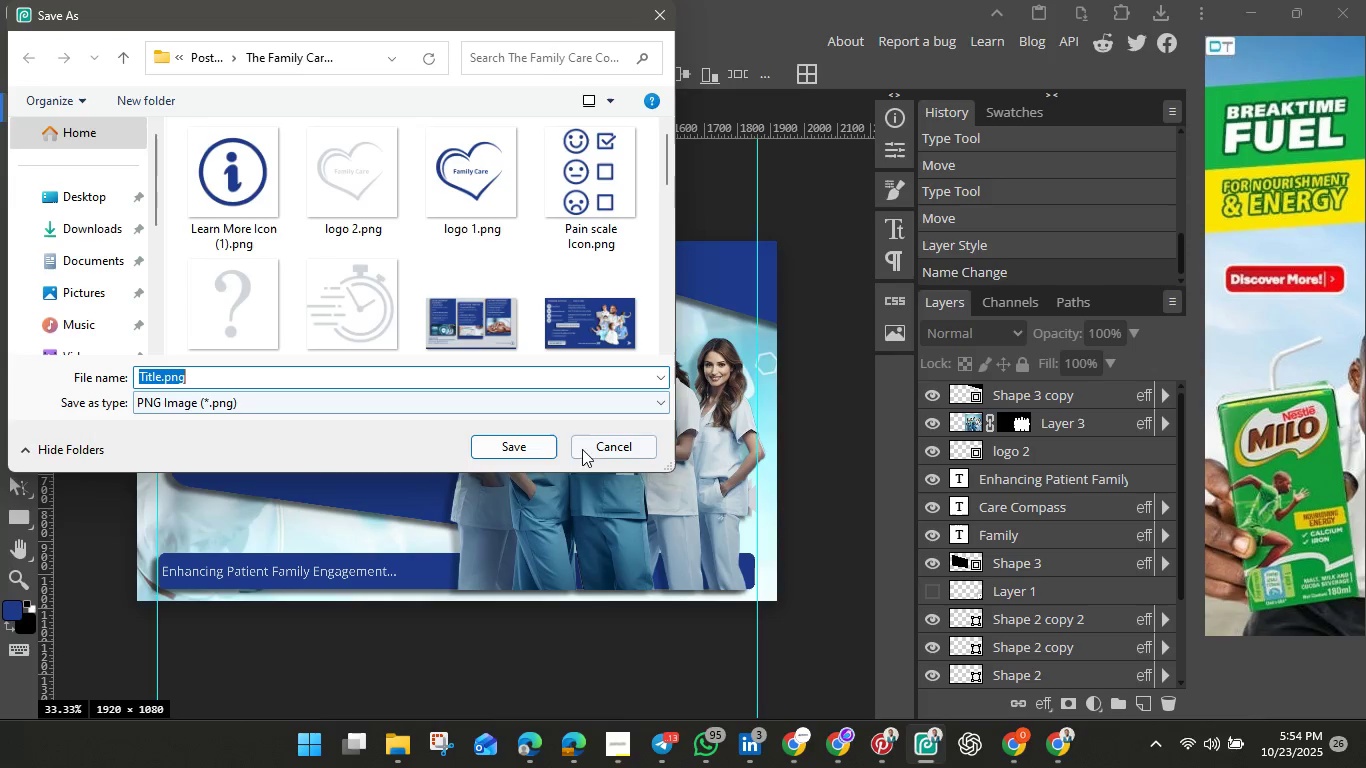 
left_click([533, 448])
 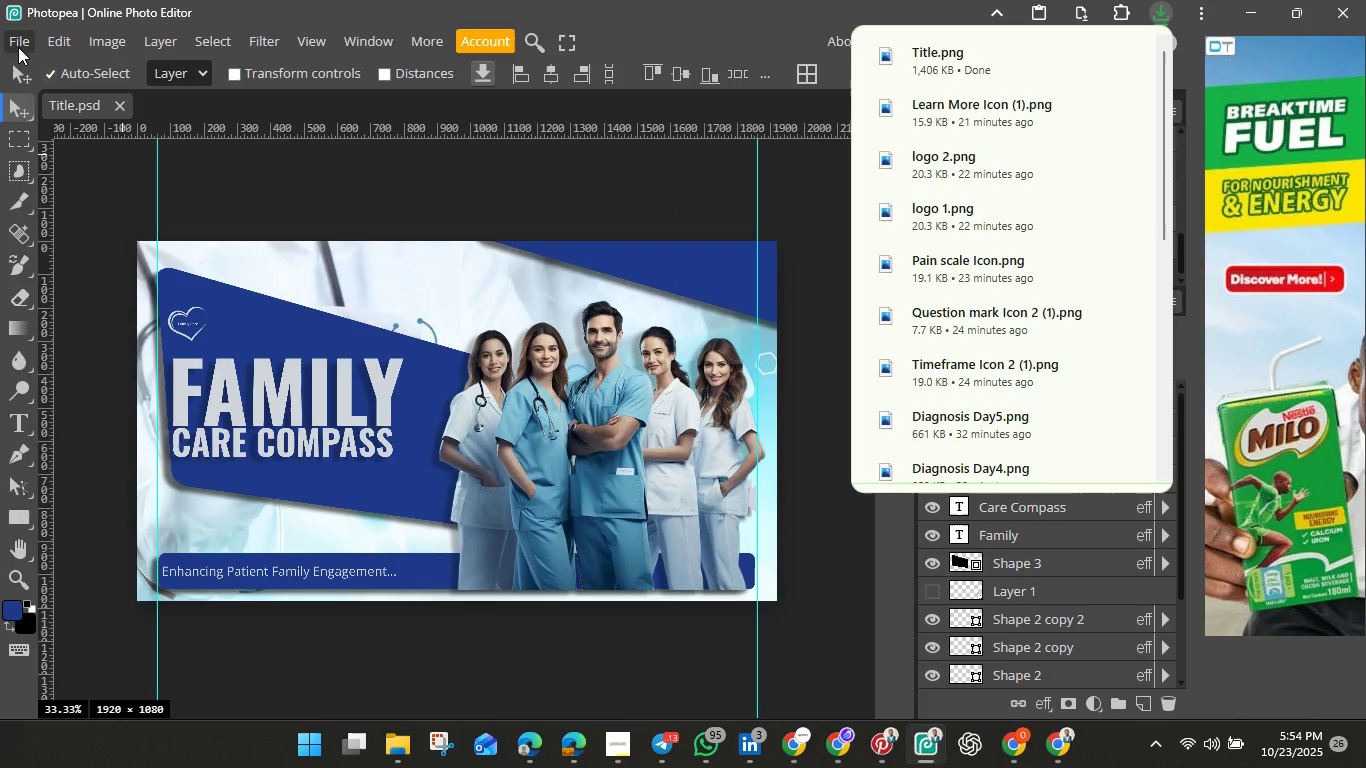 
wait(6.69)
 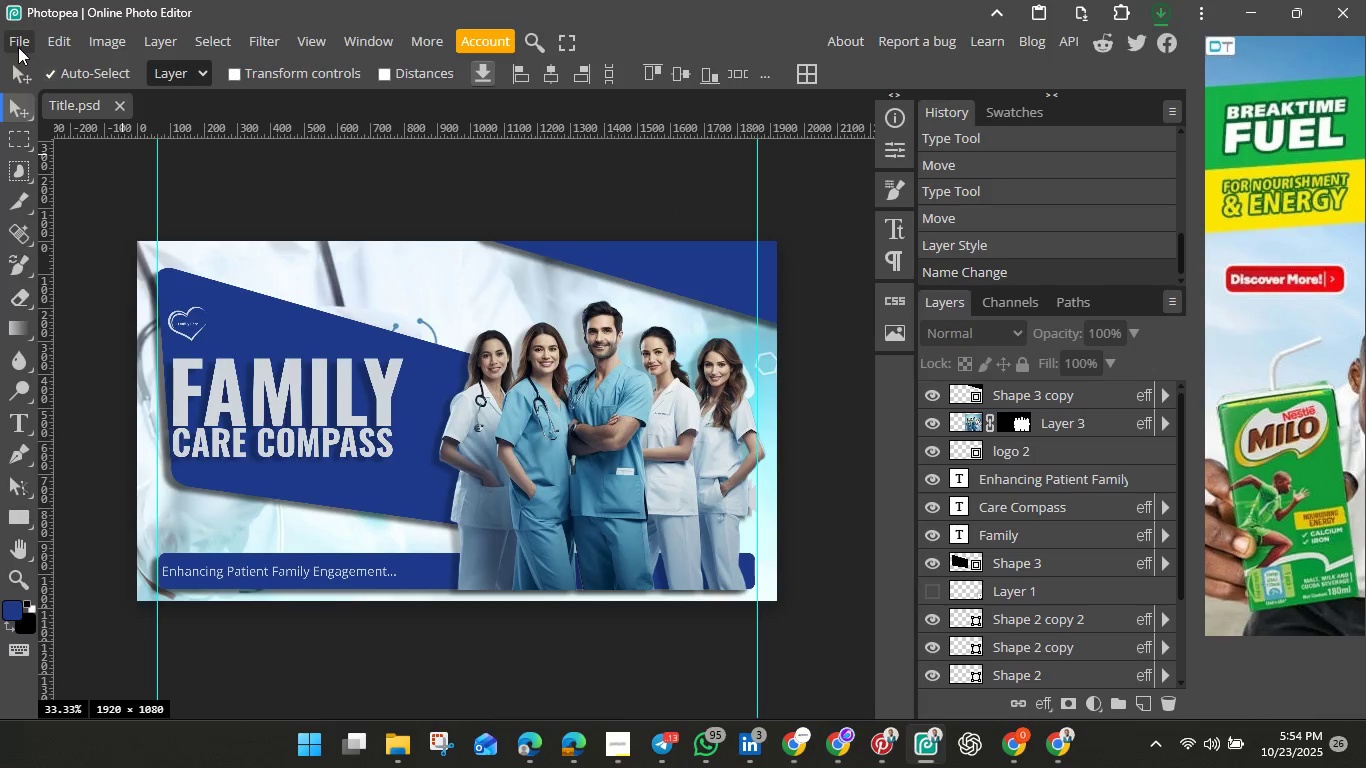 
left_click([18, 47])
 